 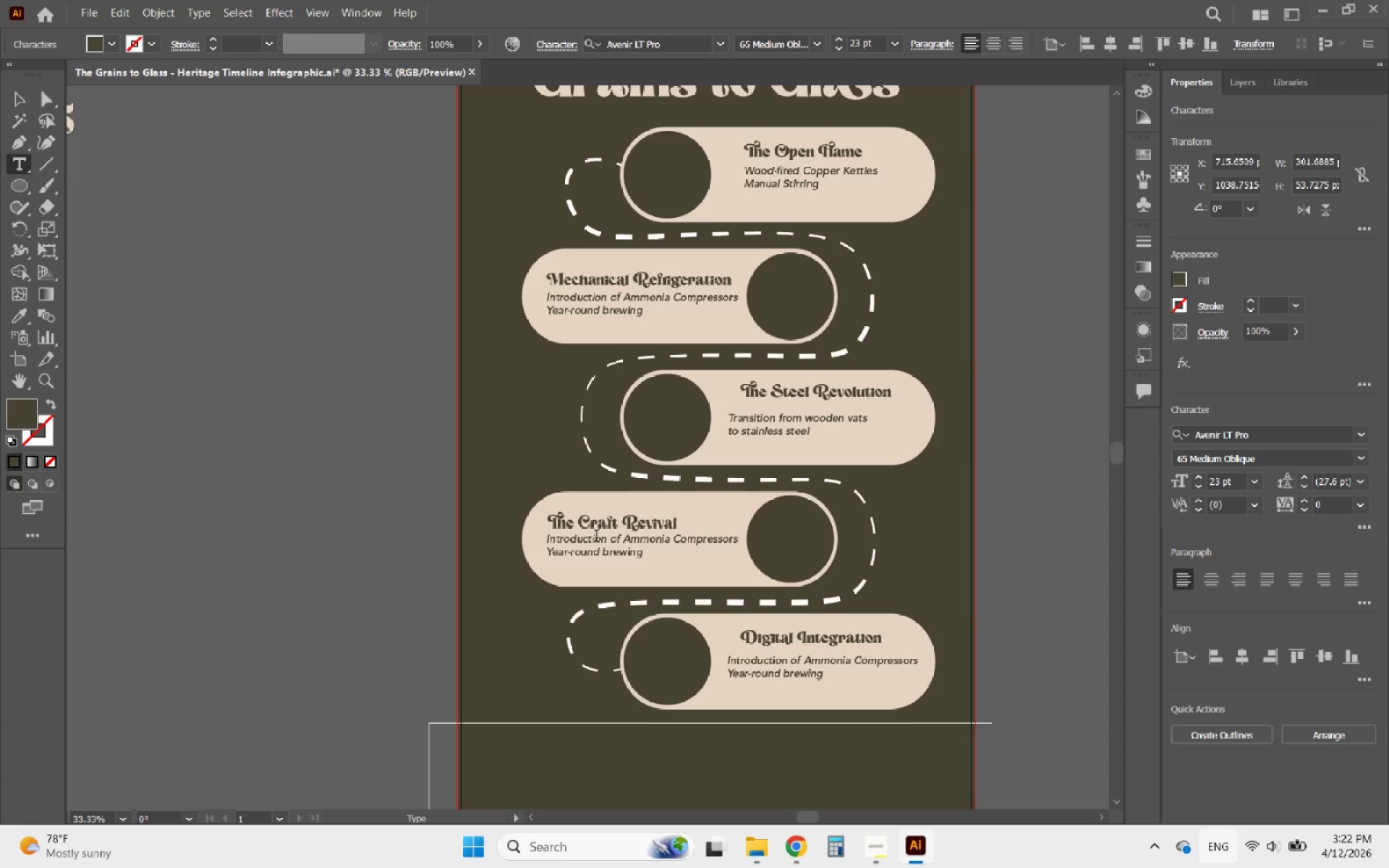 
left_click_drag(start_coordinate=[547, 545], to_coordinate=[756, 590])
 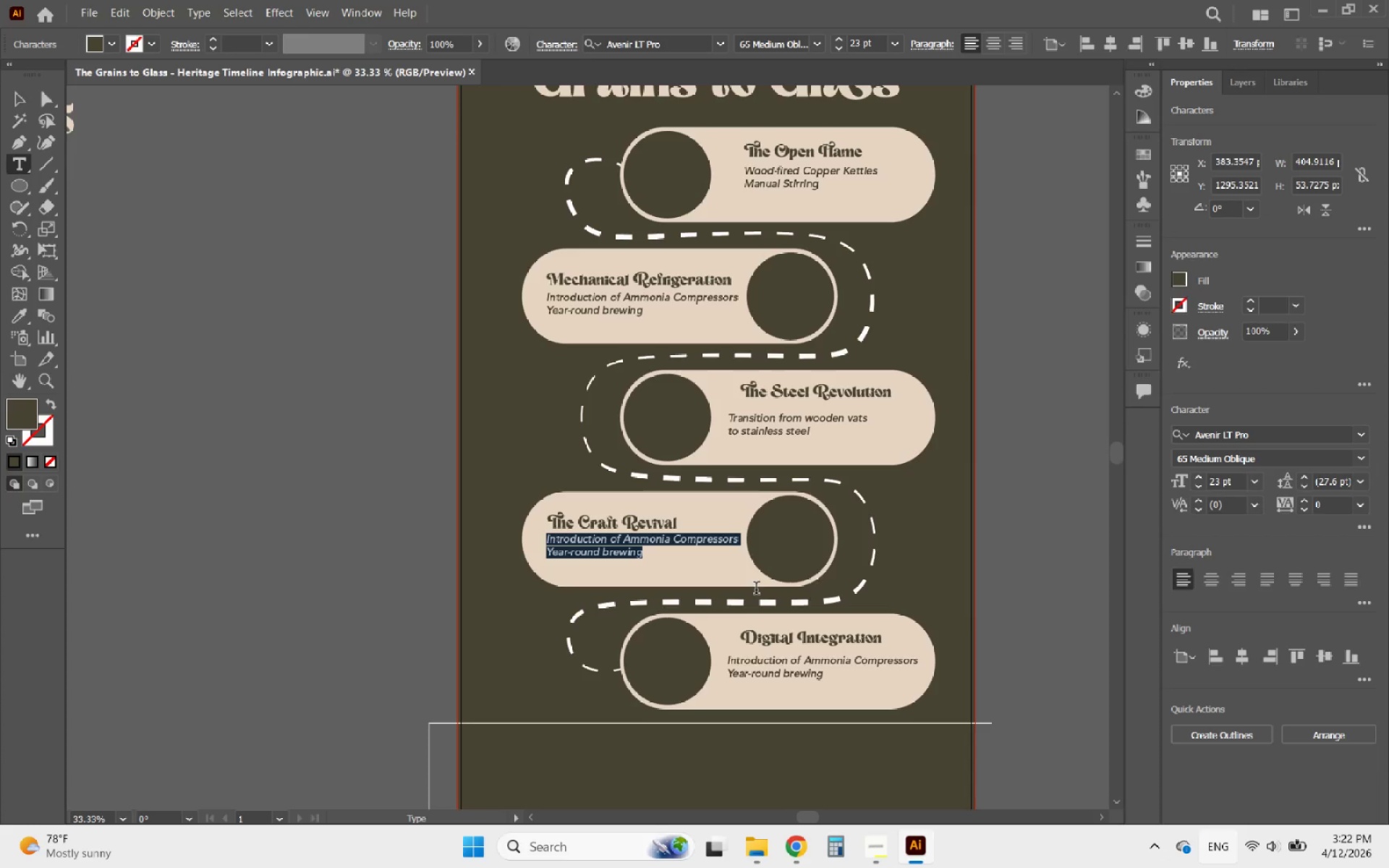 
key(Control+V)
 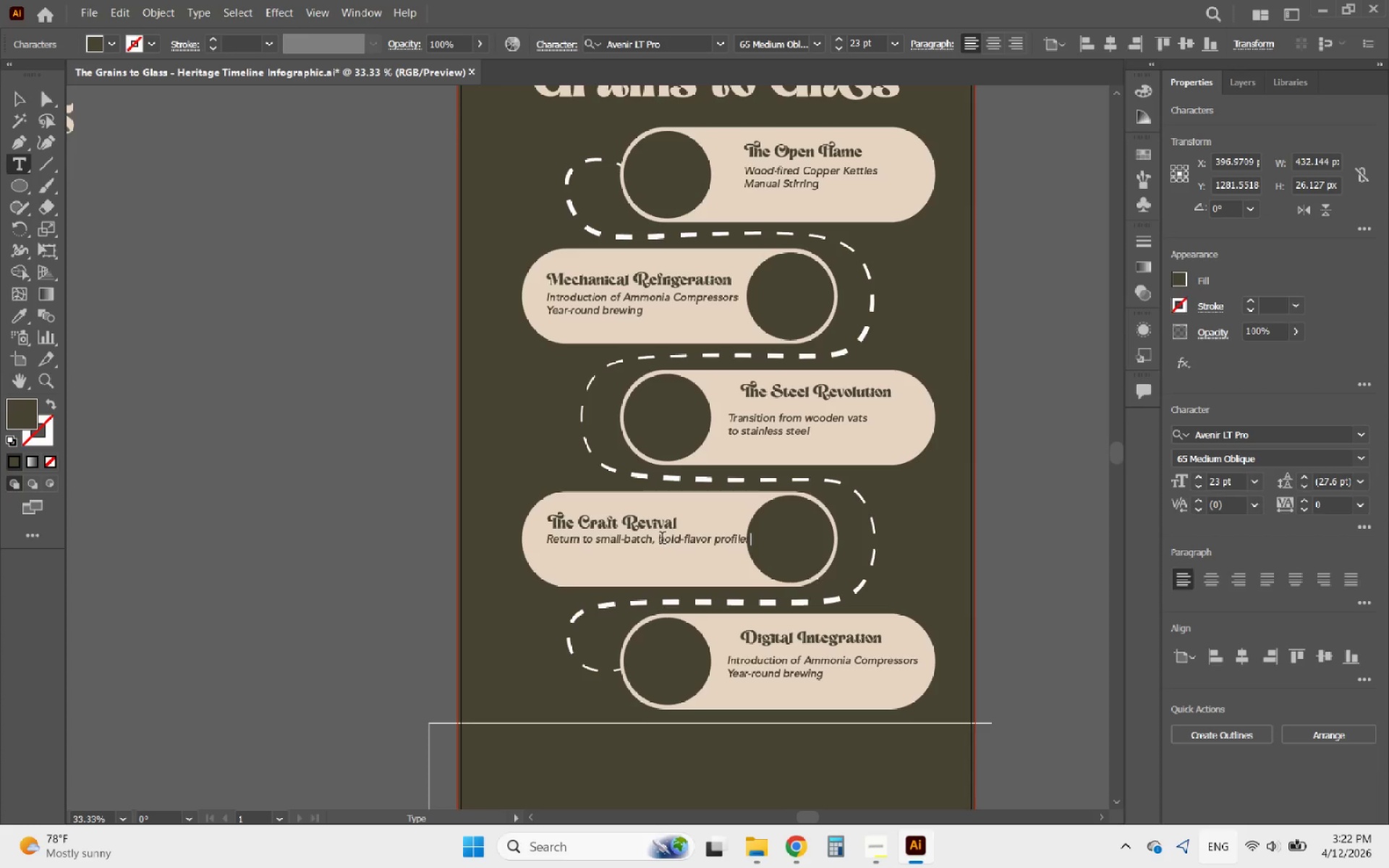 
left_click_drag(start_coordinate=[667, 538], to_coordinate=[657, 540])
 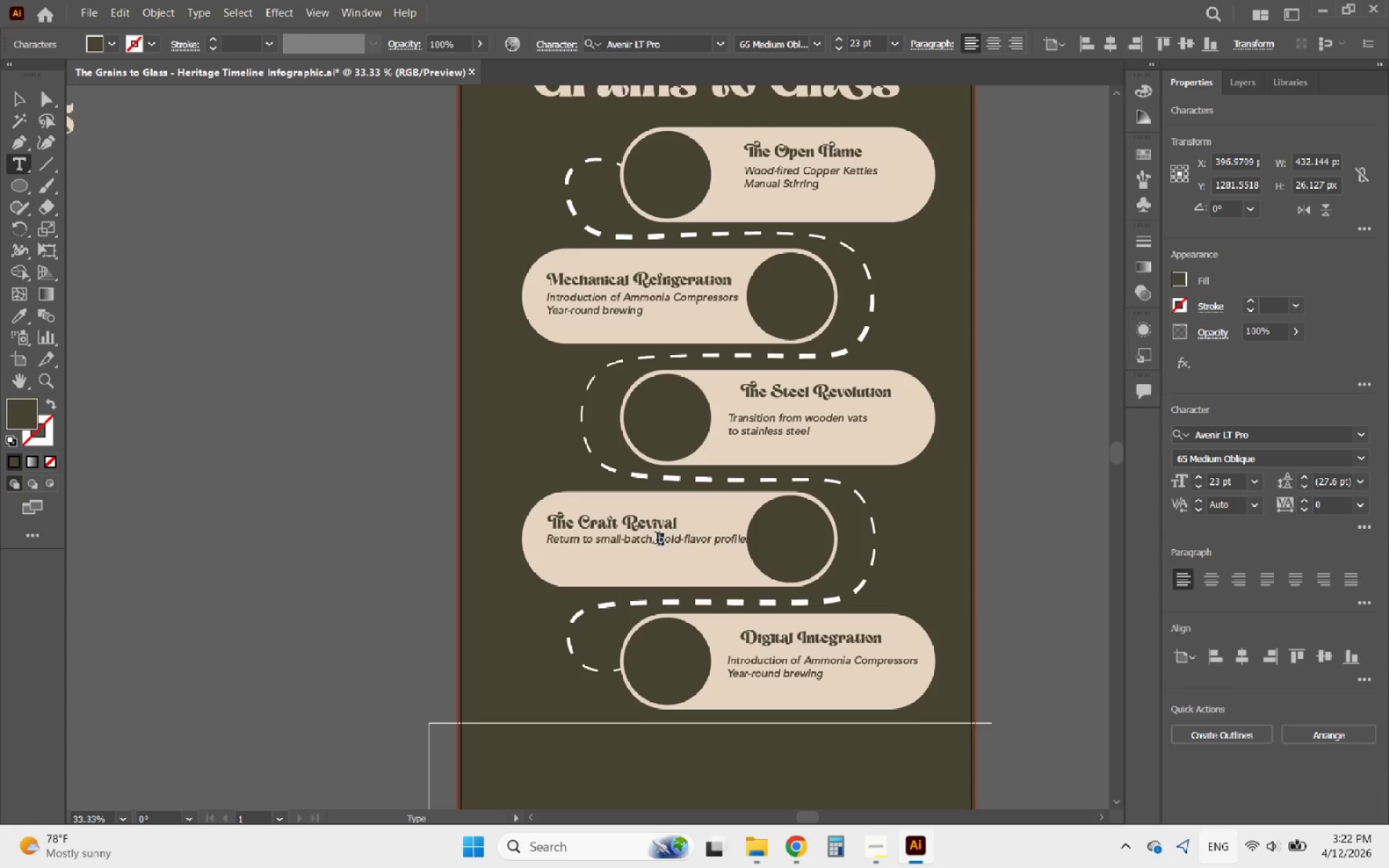 
key(Shift+B)
 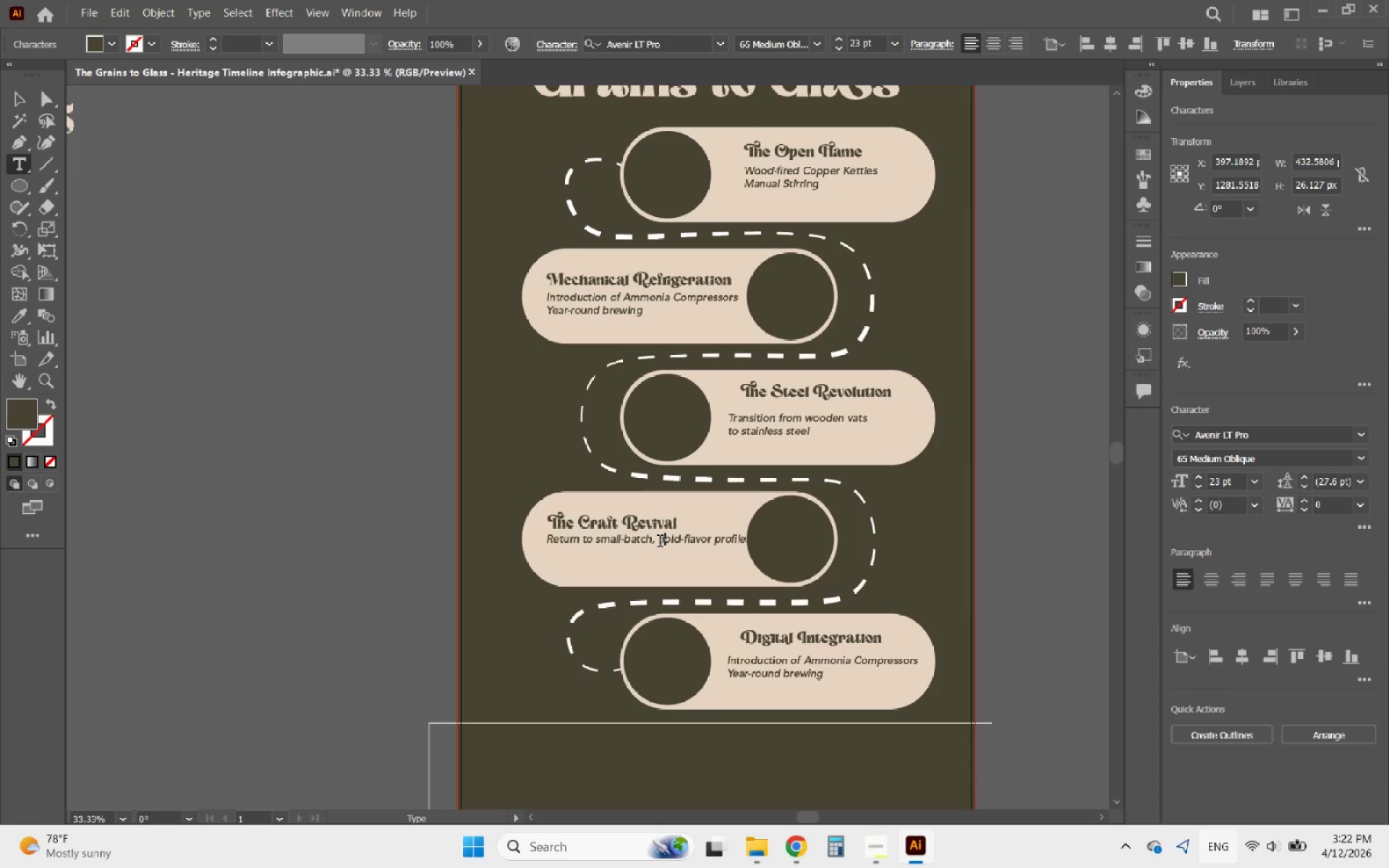 
left_click([661, 542])
 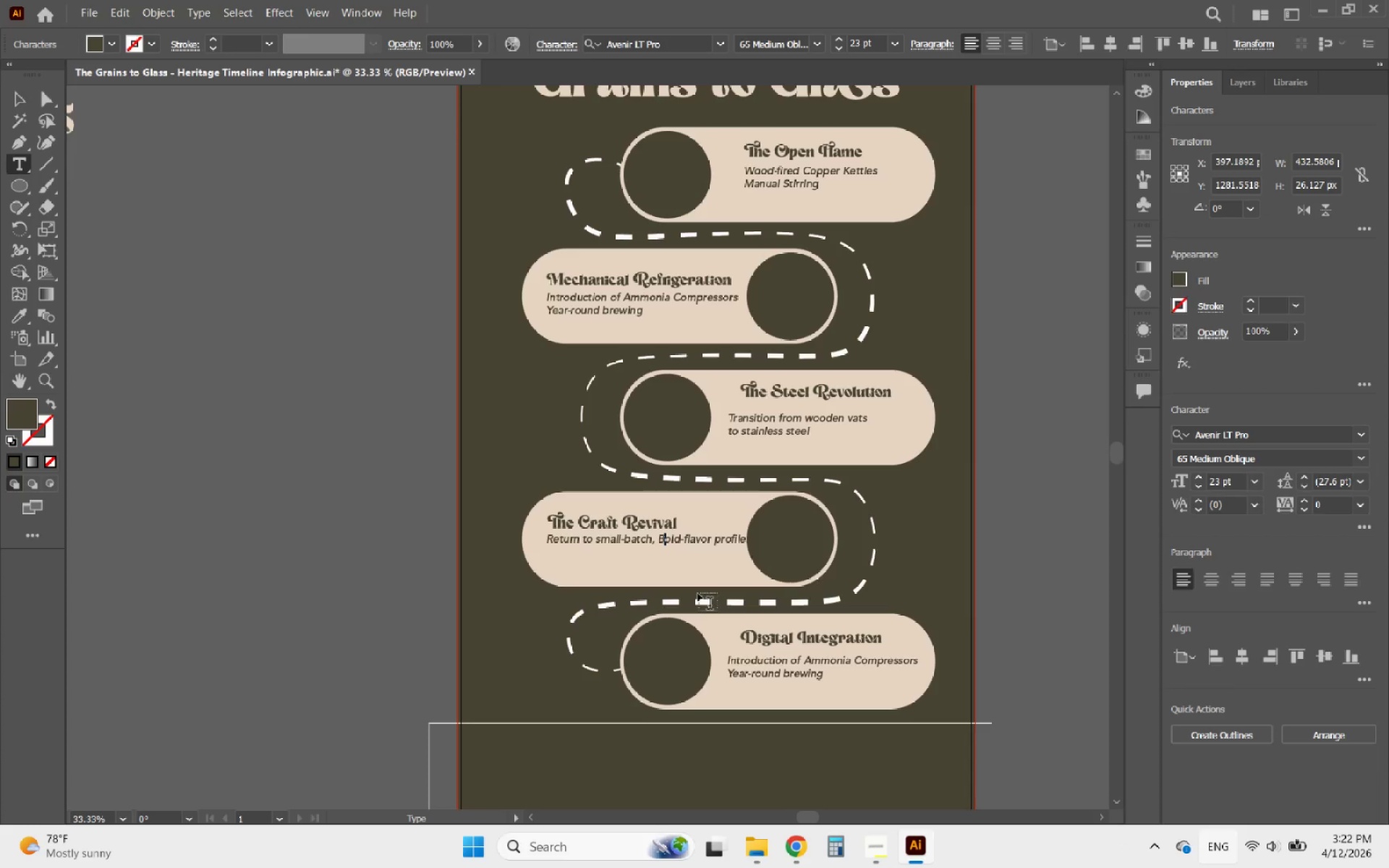 
key(ArrowLeft)
 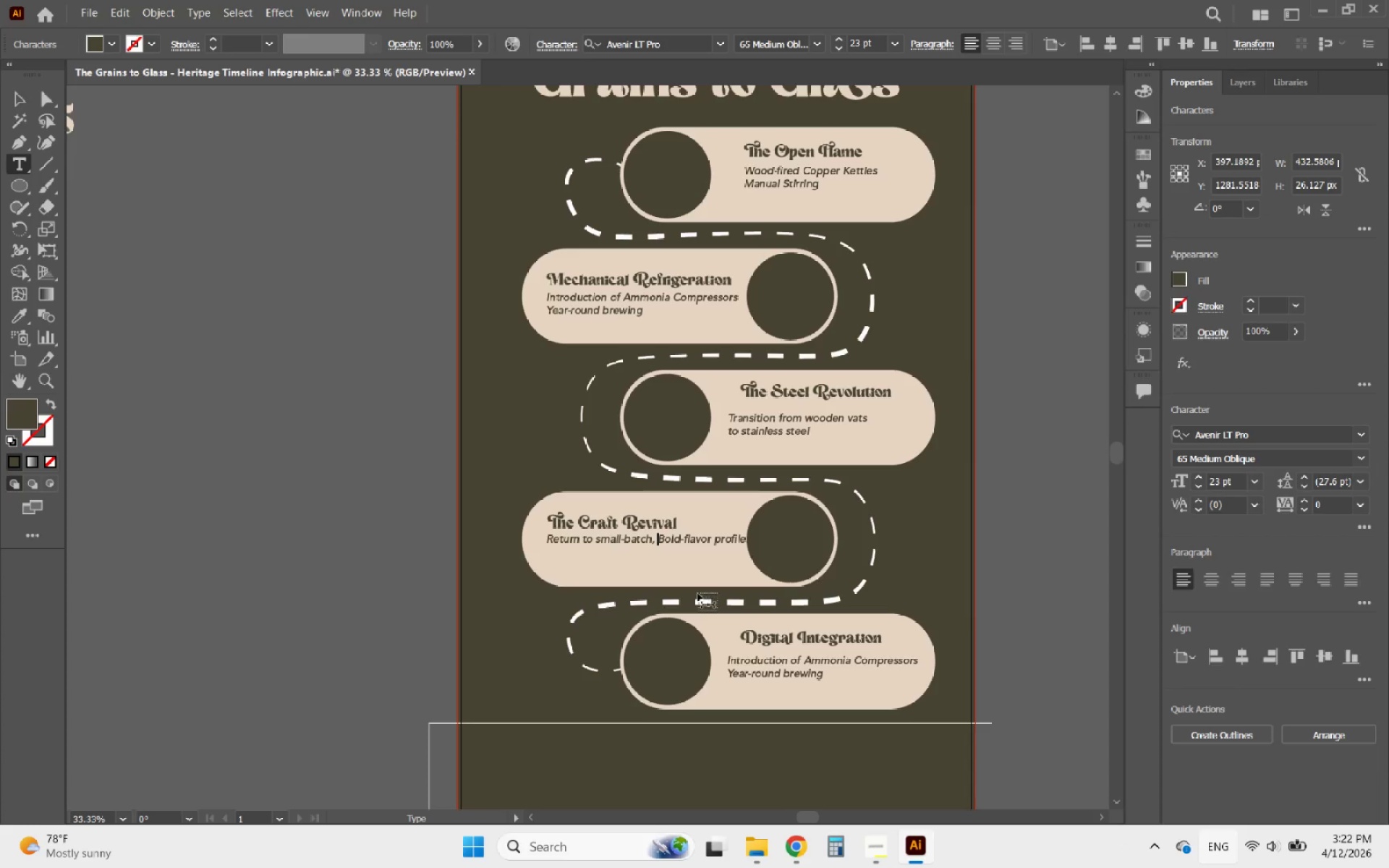 
key(Shift+Enter)
 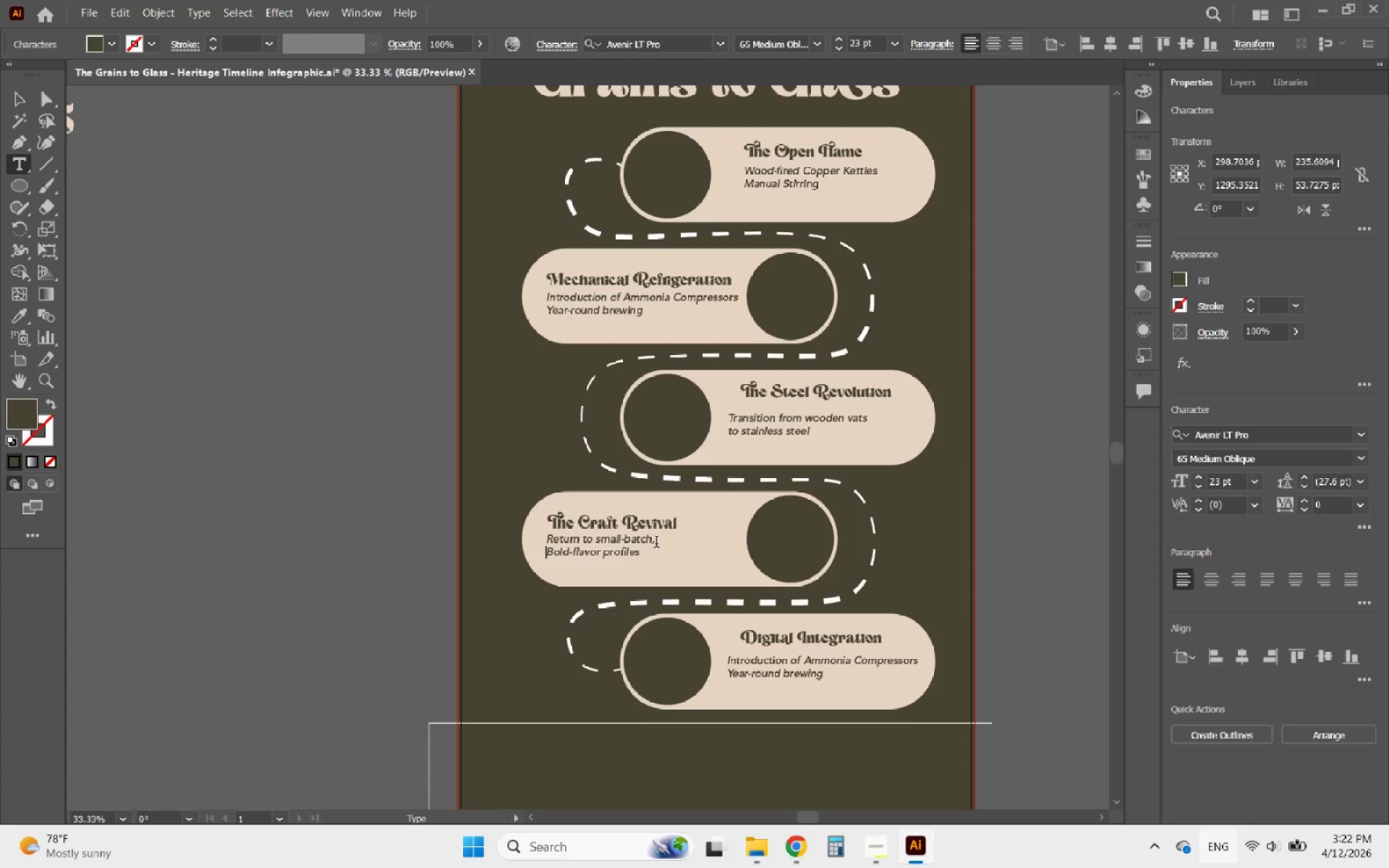 
left_click([656, 543])
 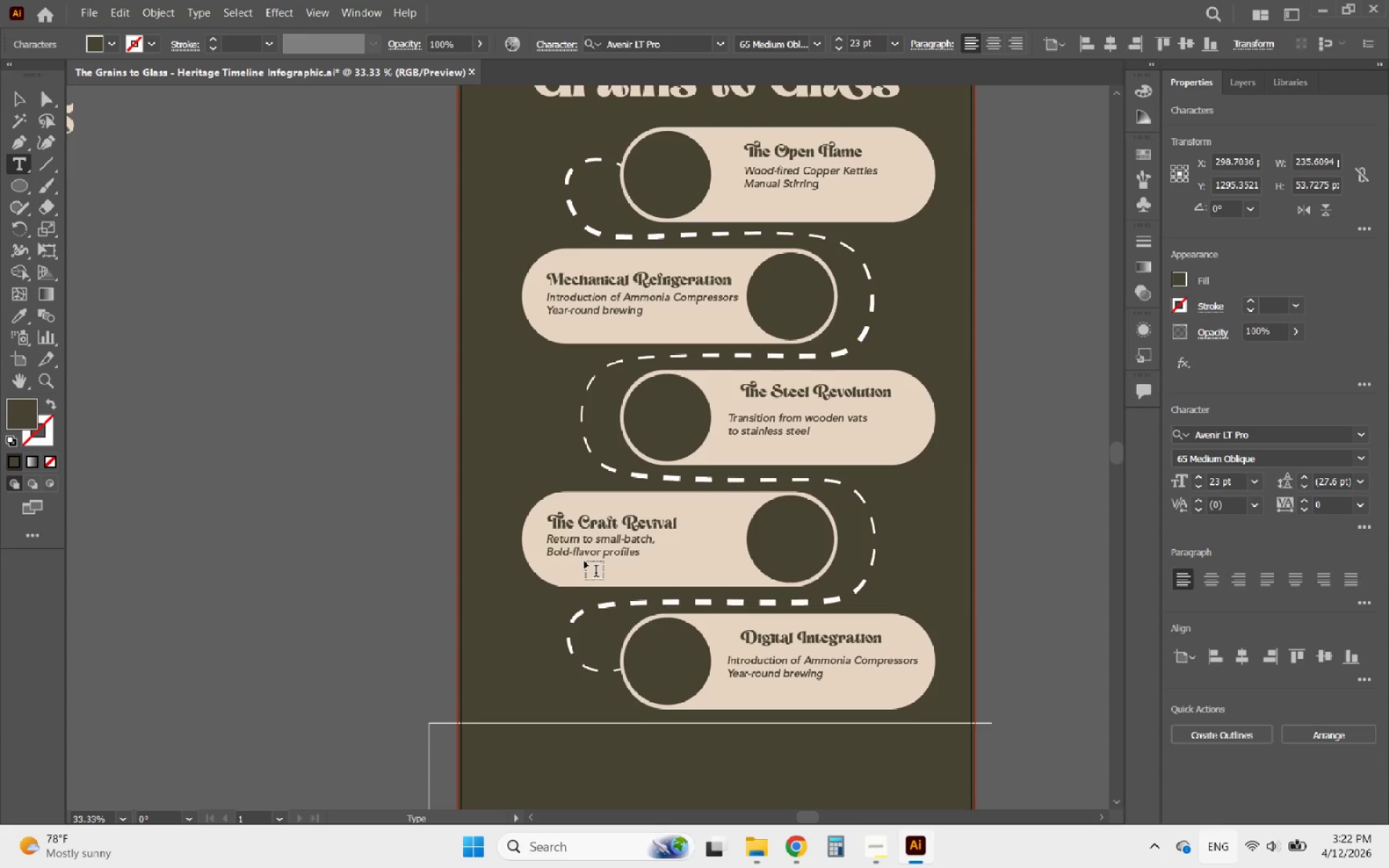 
key(ArrowRight)
 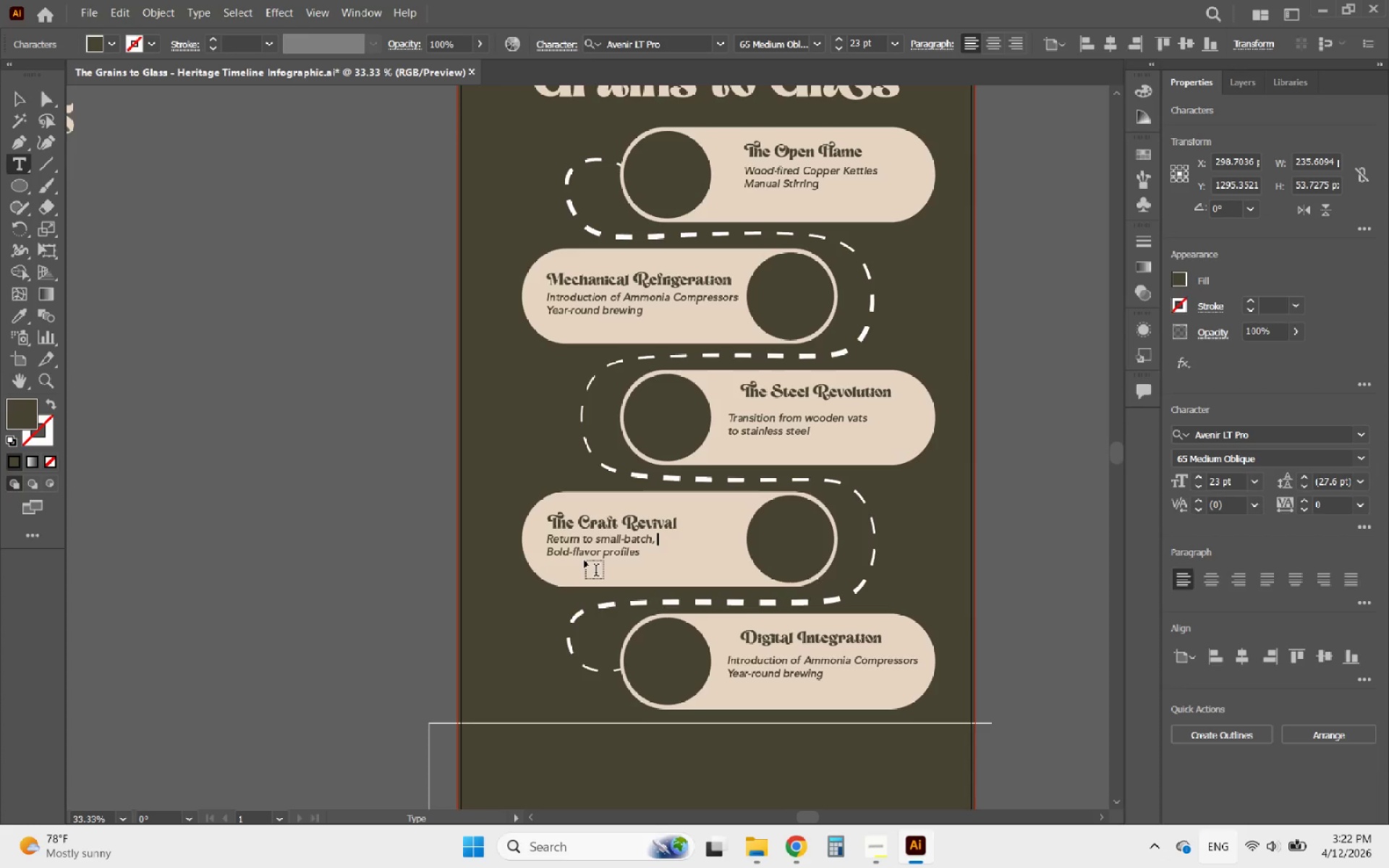 
key(Backspace)
 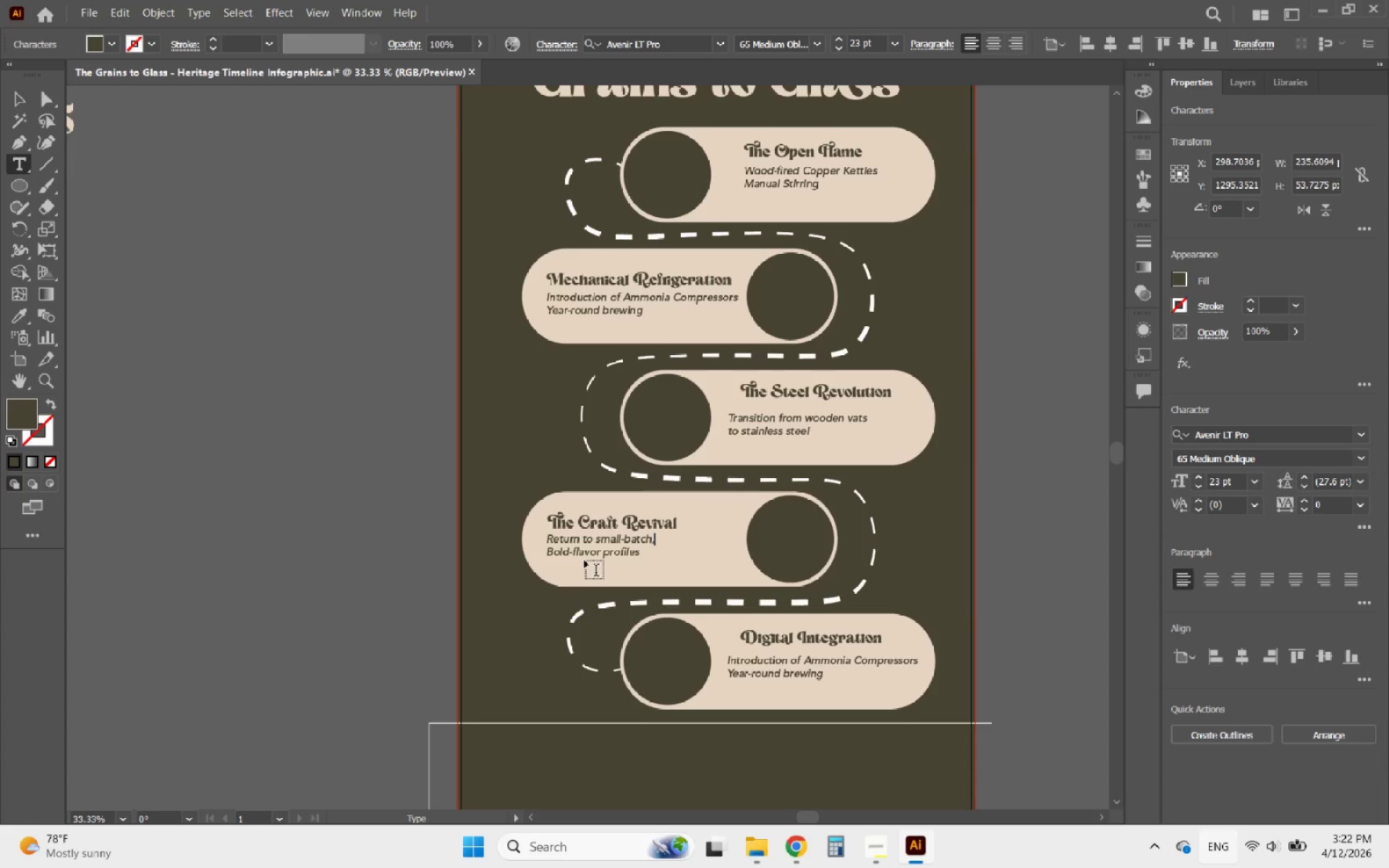 
key(Backspace)
 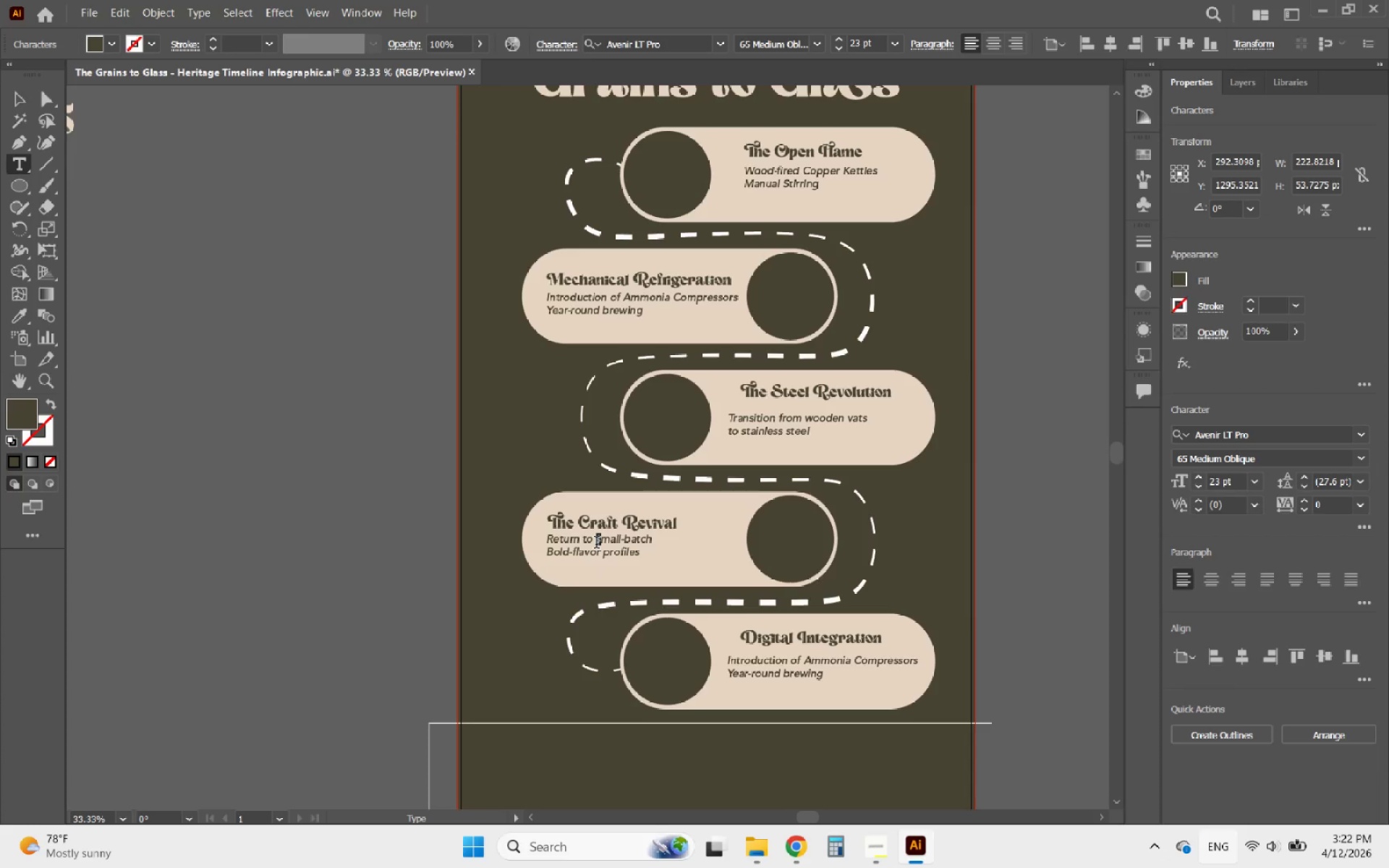 
key(Shift+ShiftLeft)
 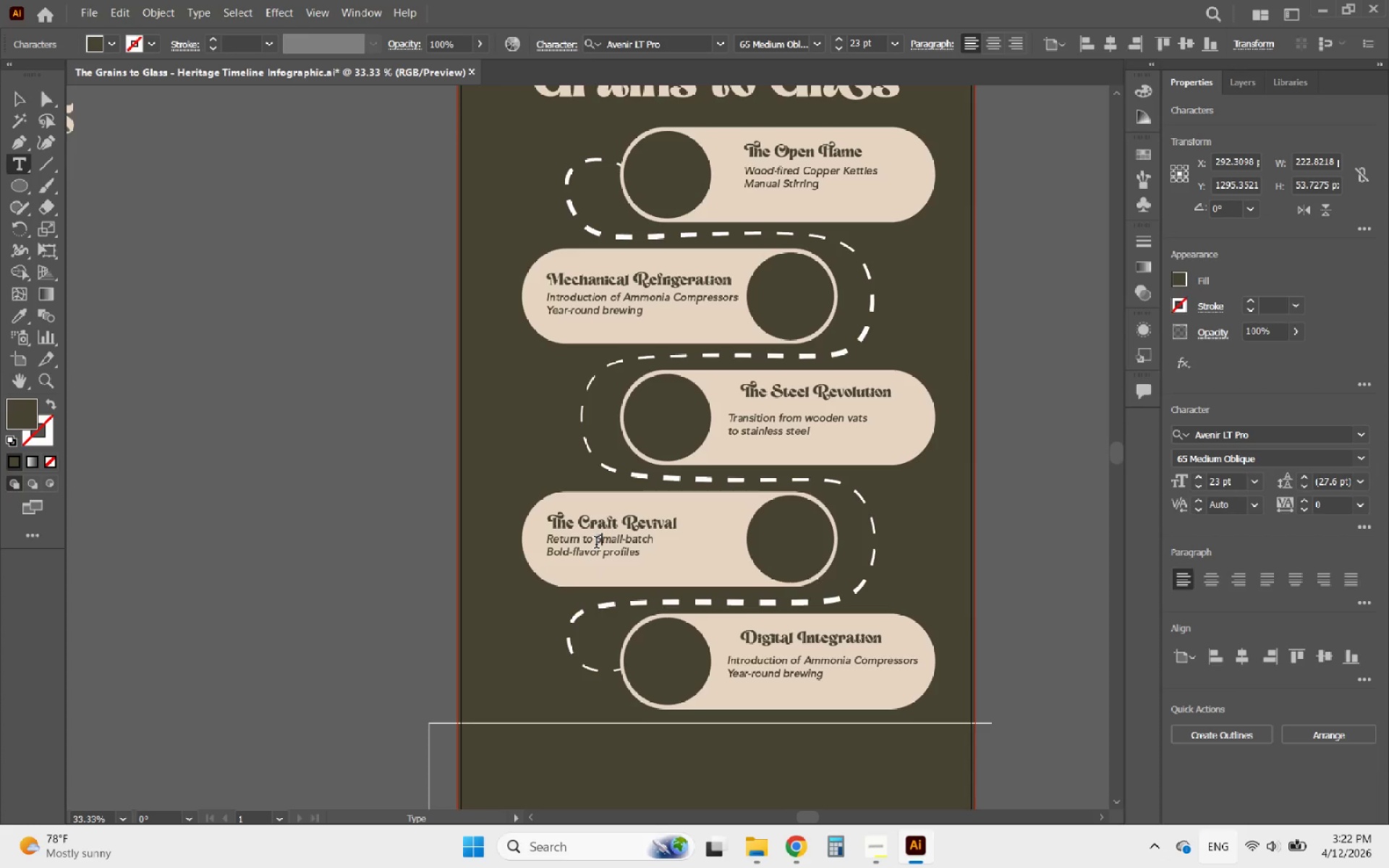 
key(Shift+S)
 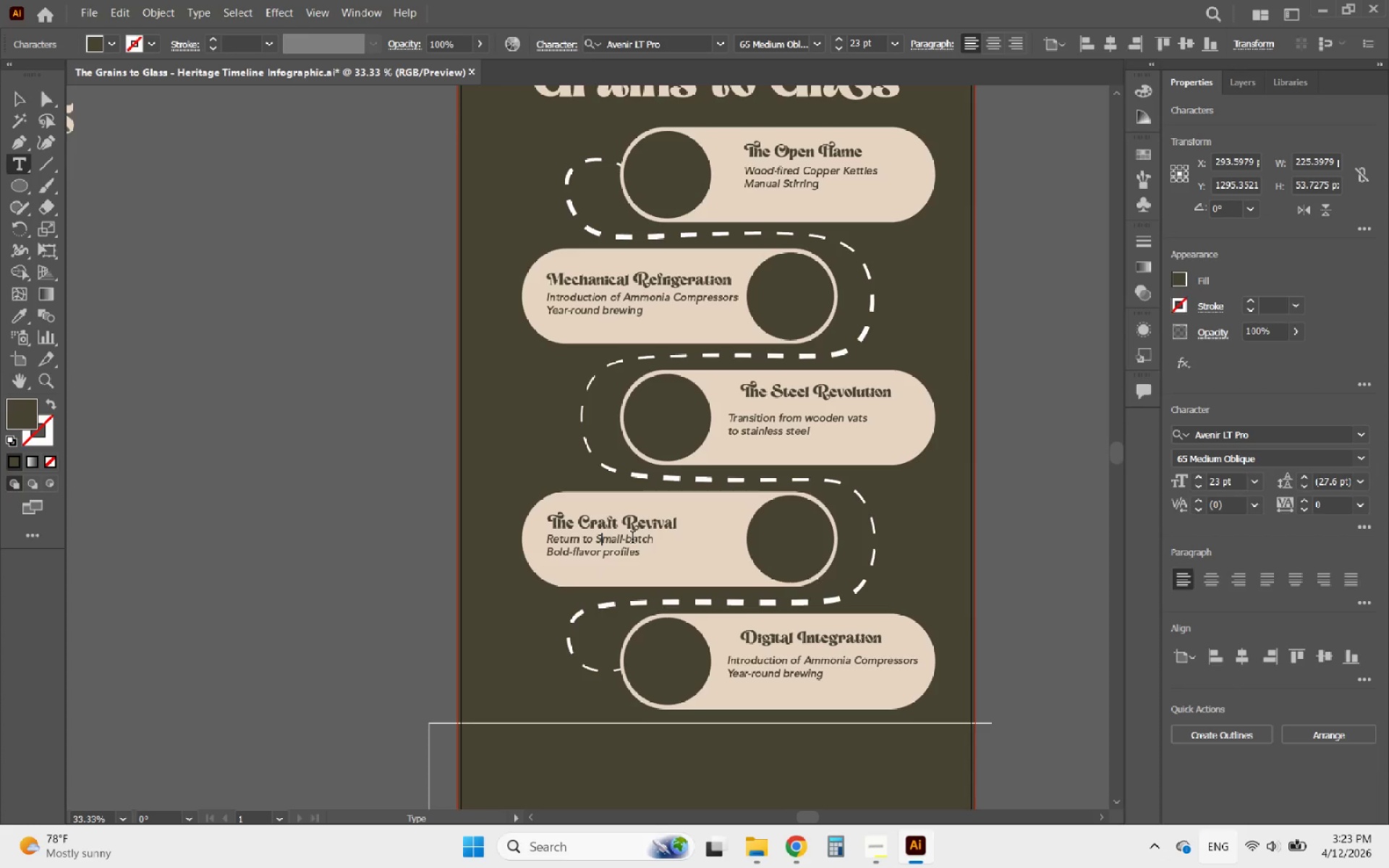 
left_click_drag(start_coordinate=[632, 539], to_coordinate=[628, 539])
 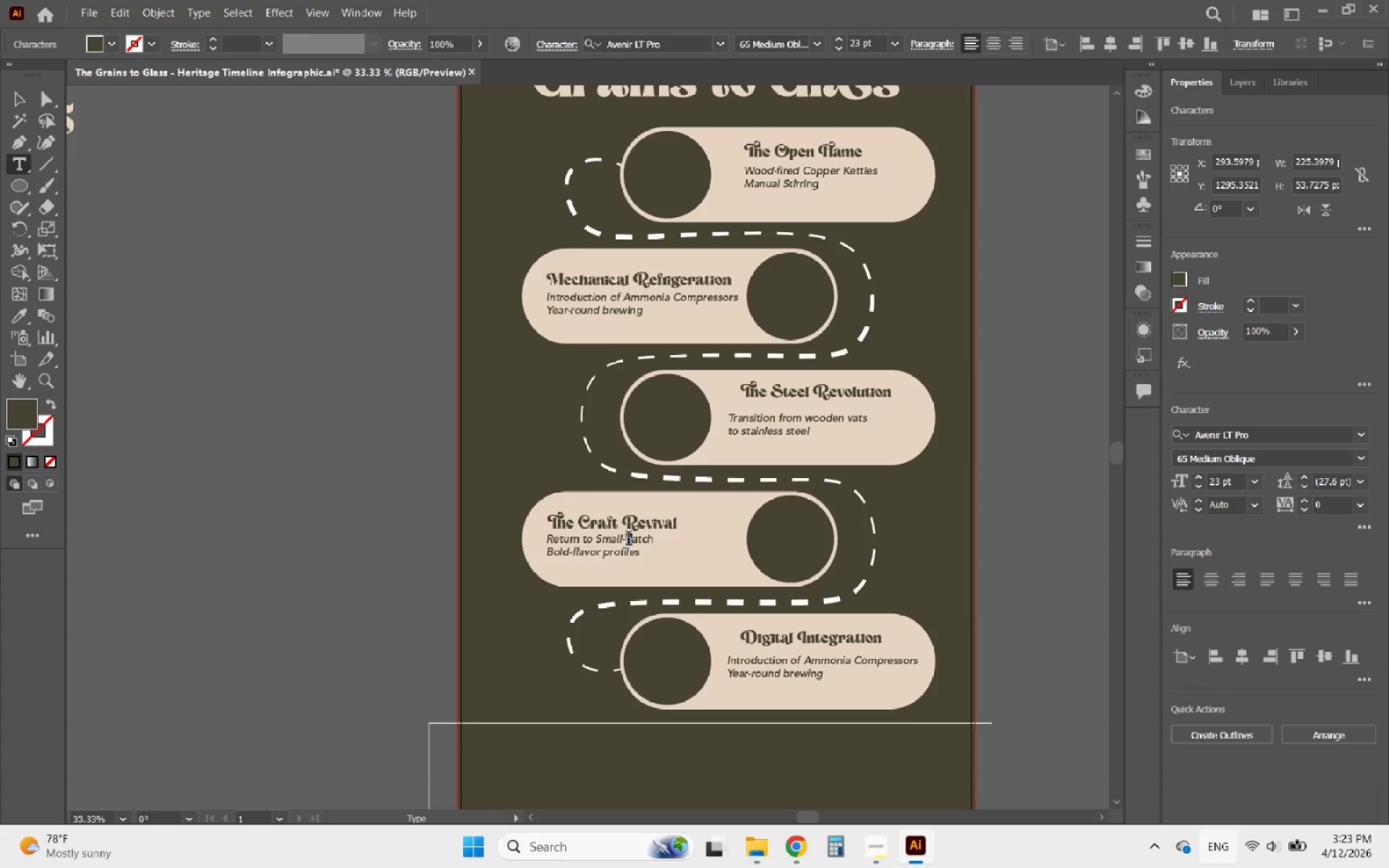 
key(Shift+B)
 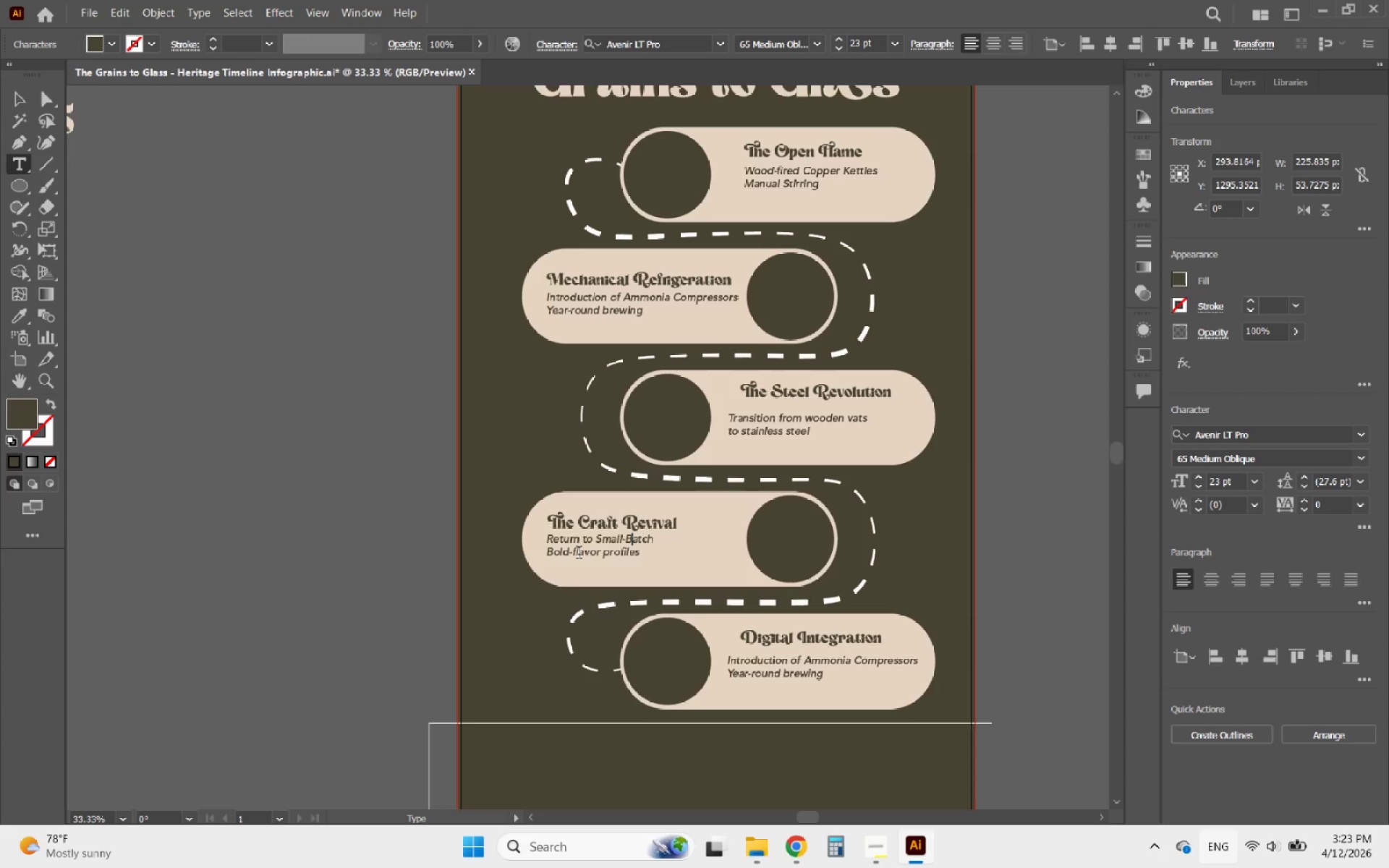 
left_click([576, 553])
 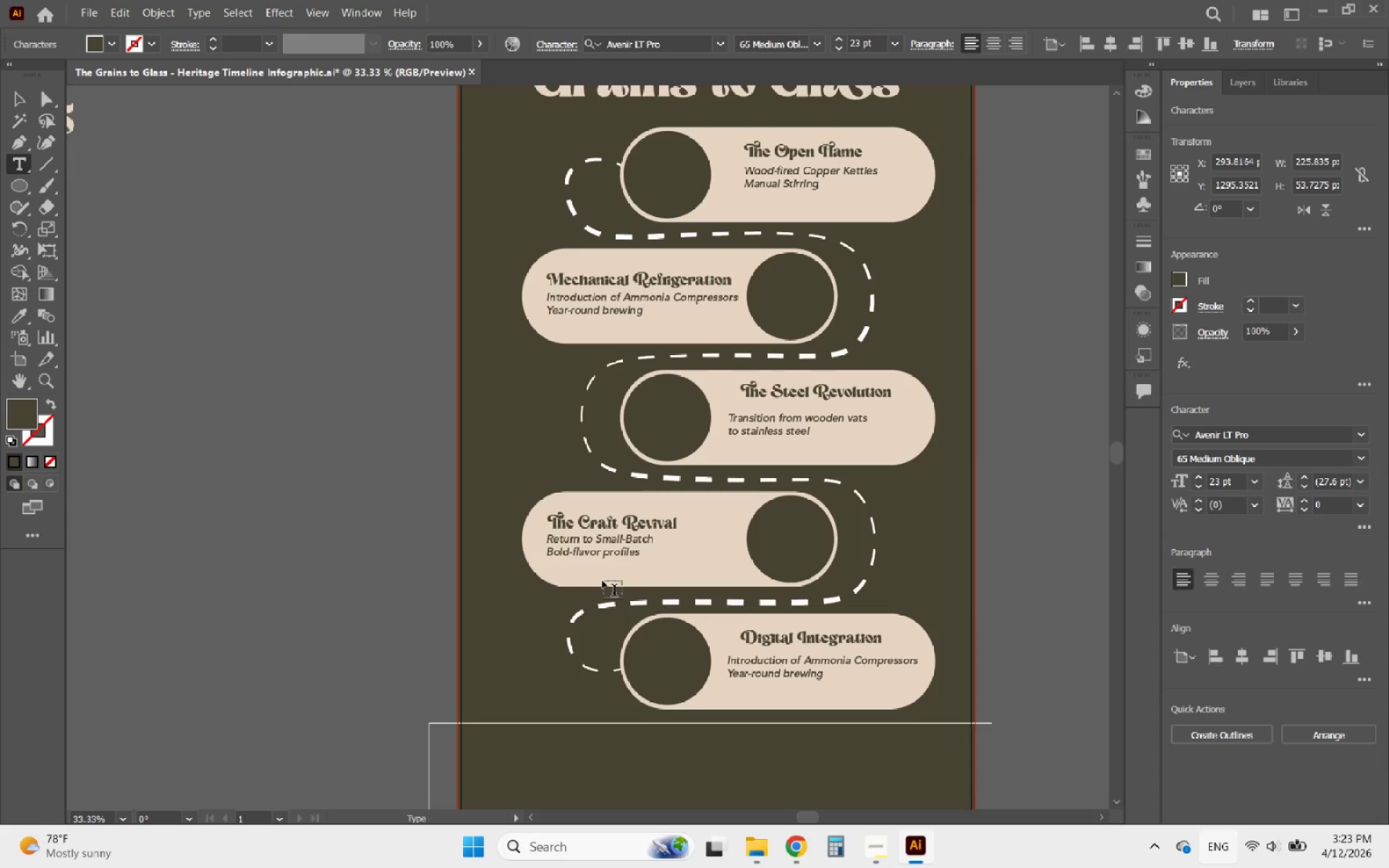 
key(ArrowLeft)
 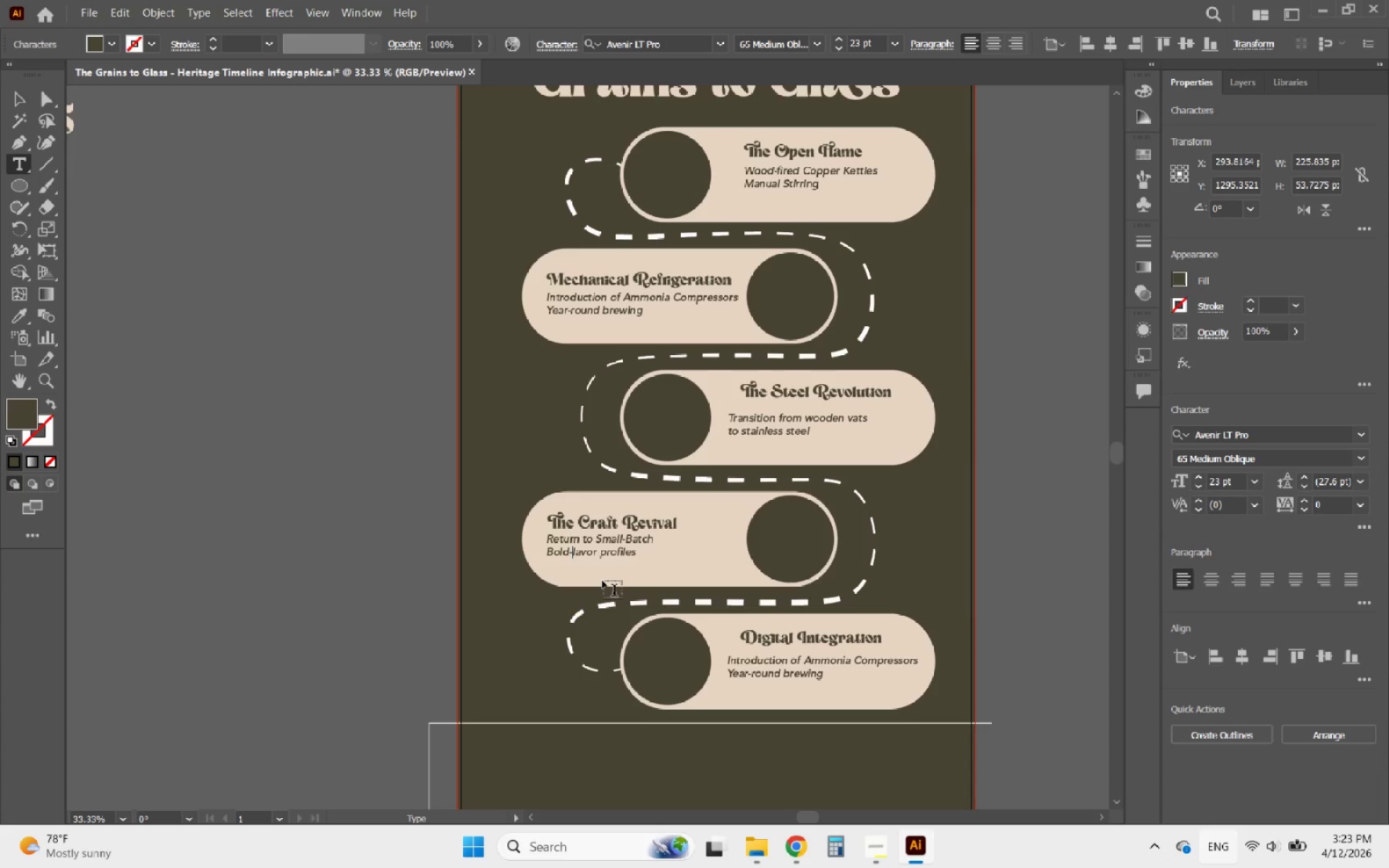 
key(Backspace)
 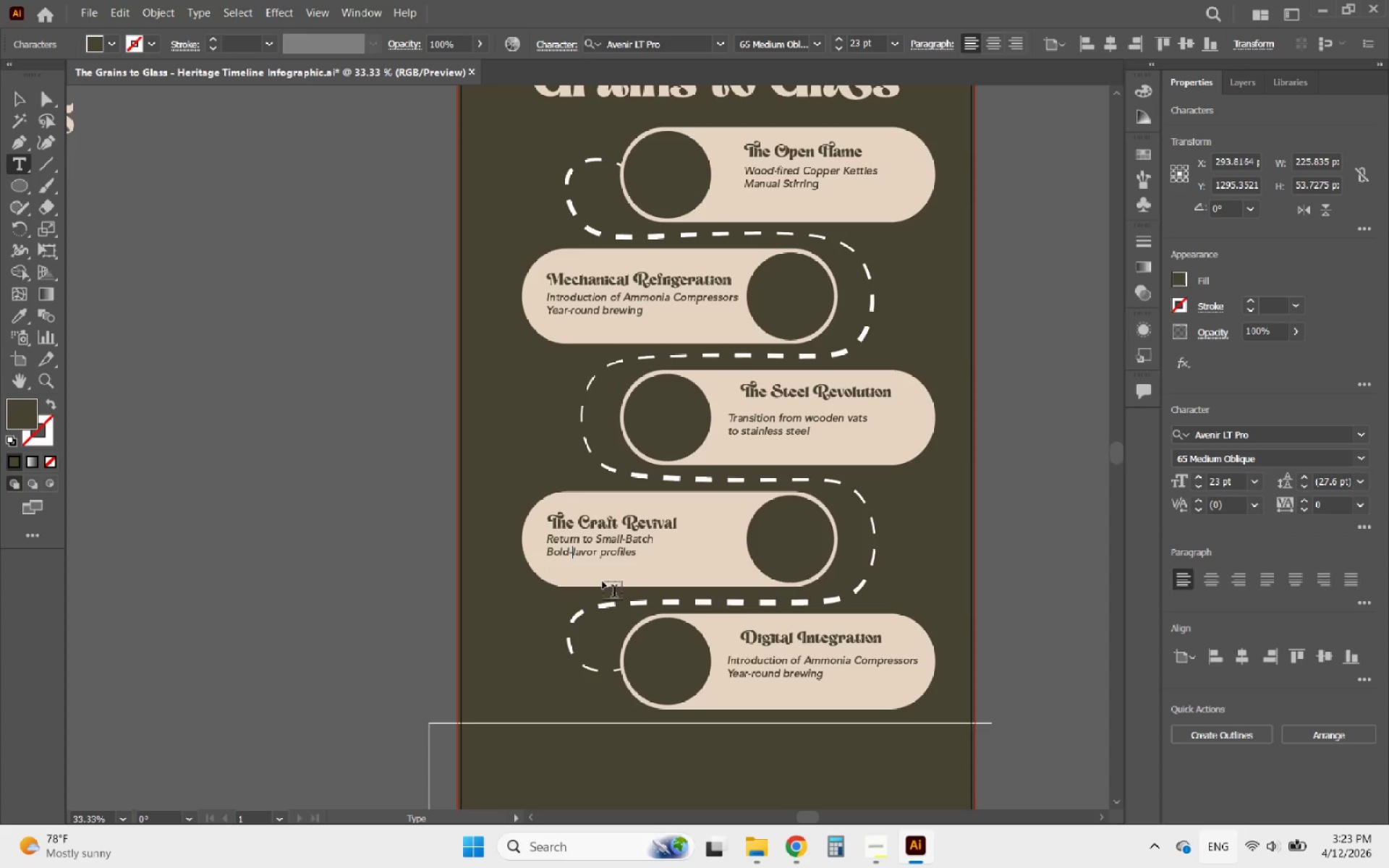 
key(Shift+F)
 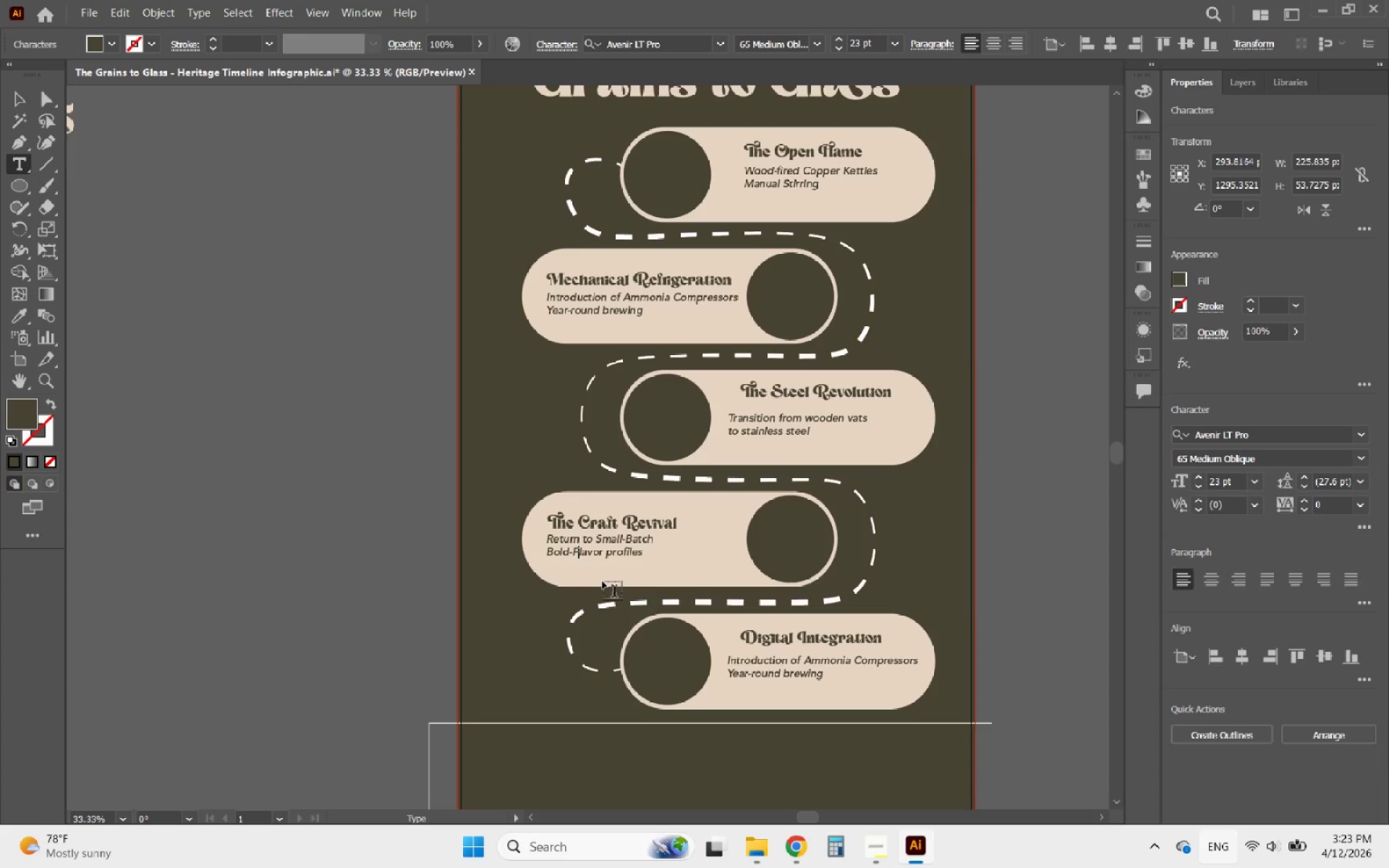 
hold_key(key=ArrowRight, duration=0.69)
 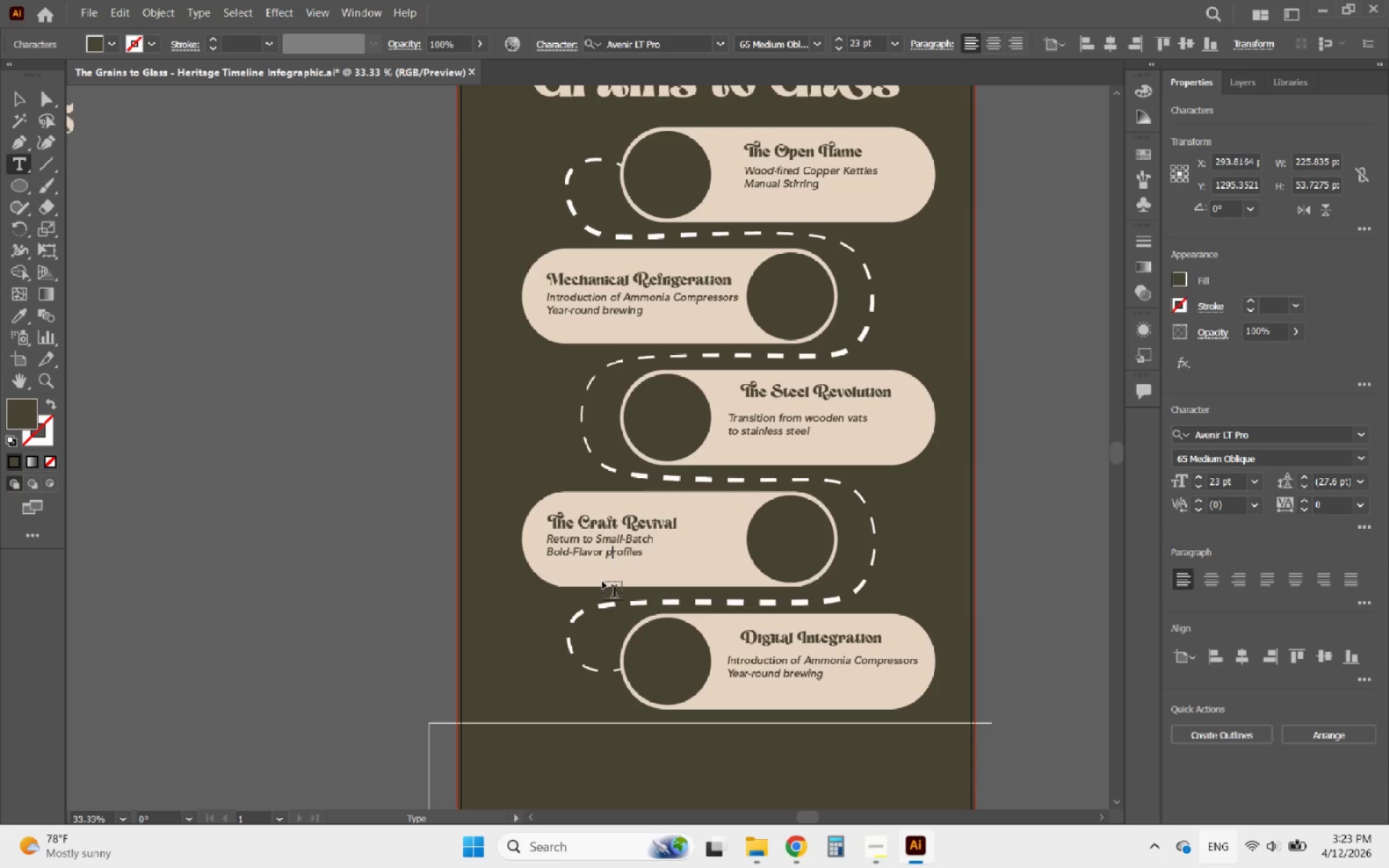 
key(Backspace)
 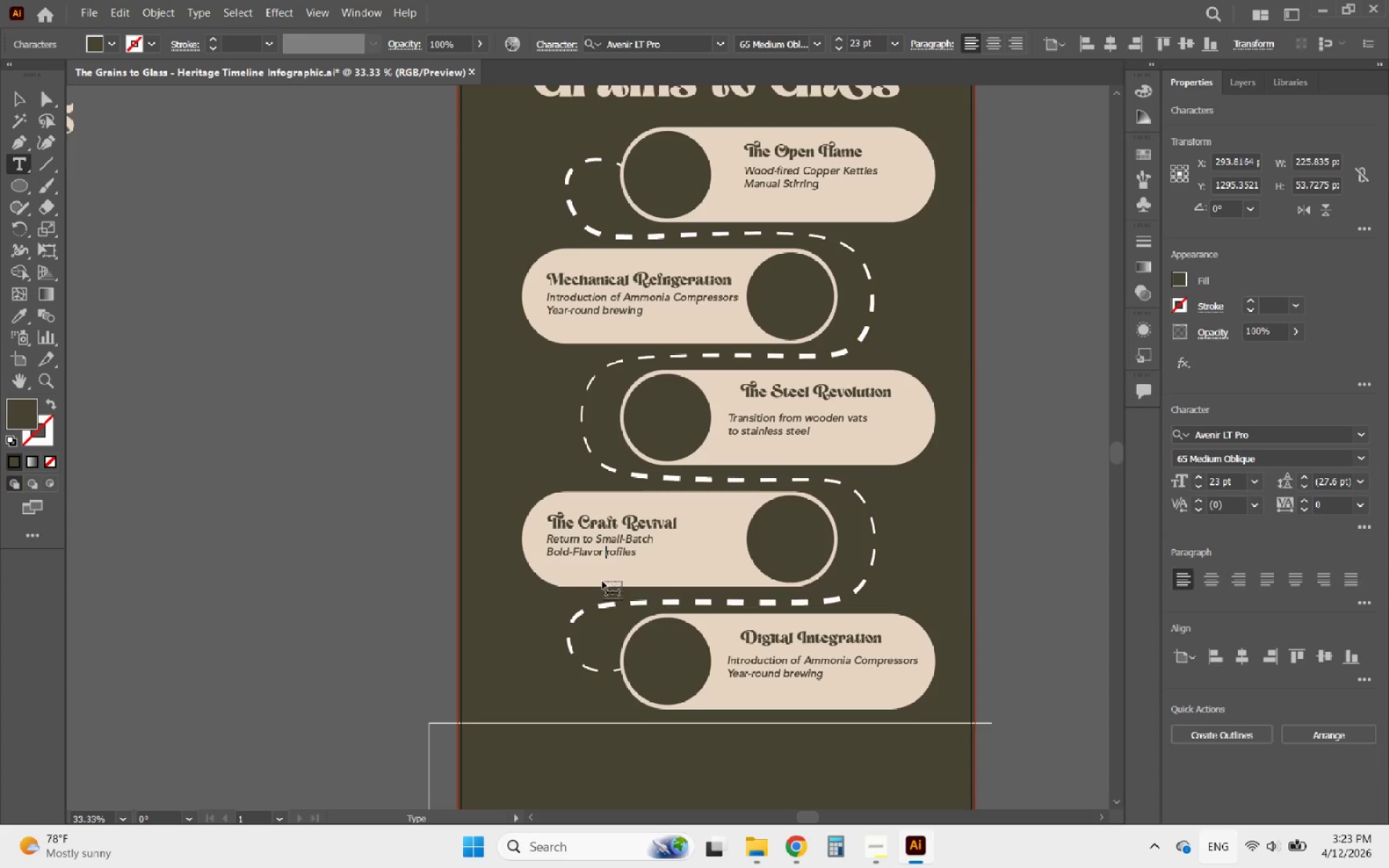 
key(Shift+P)
 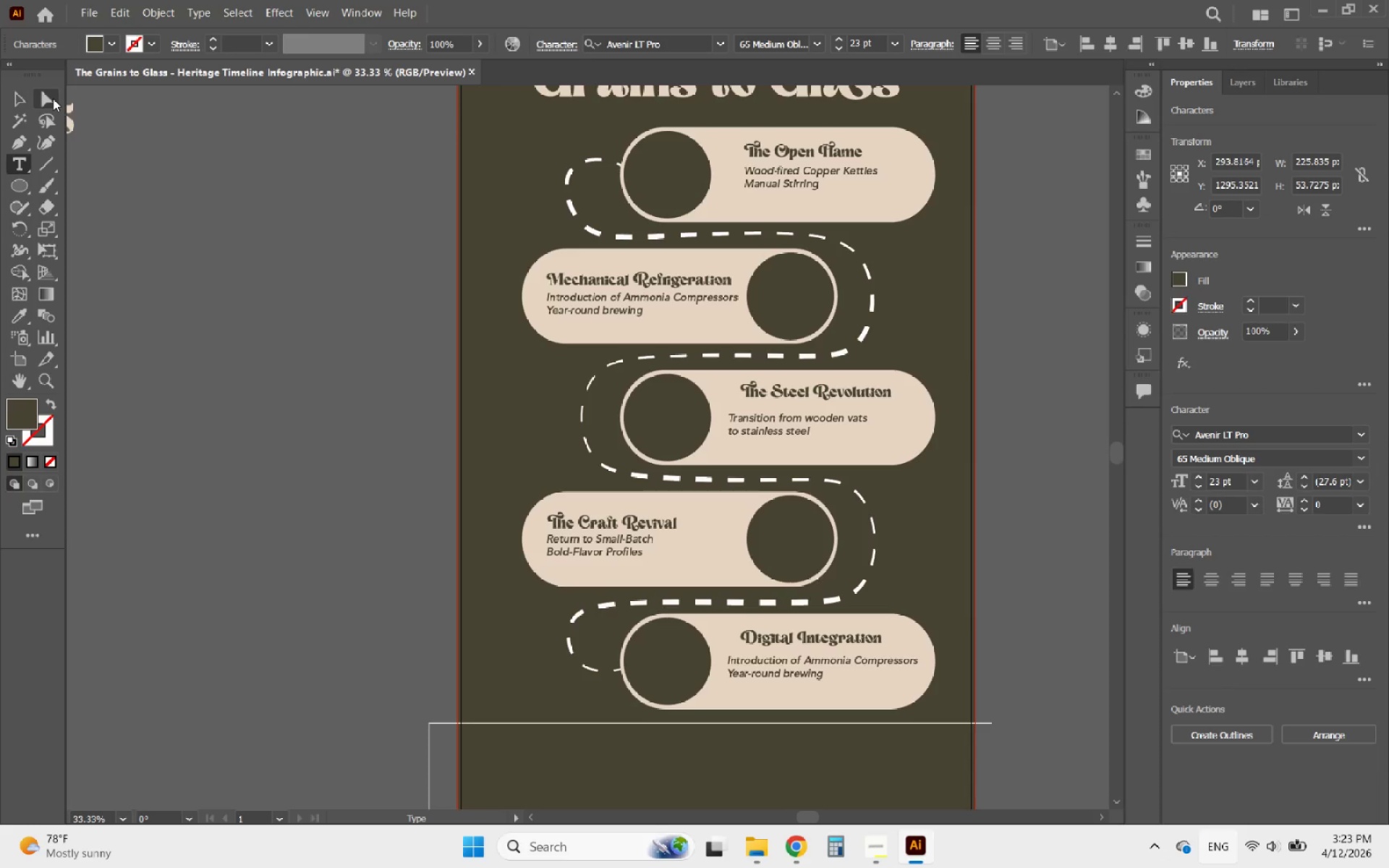 
left_click([18, 94])
 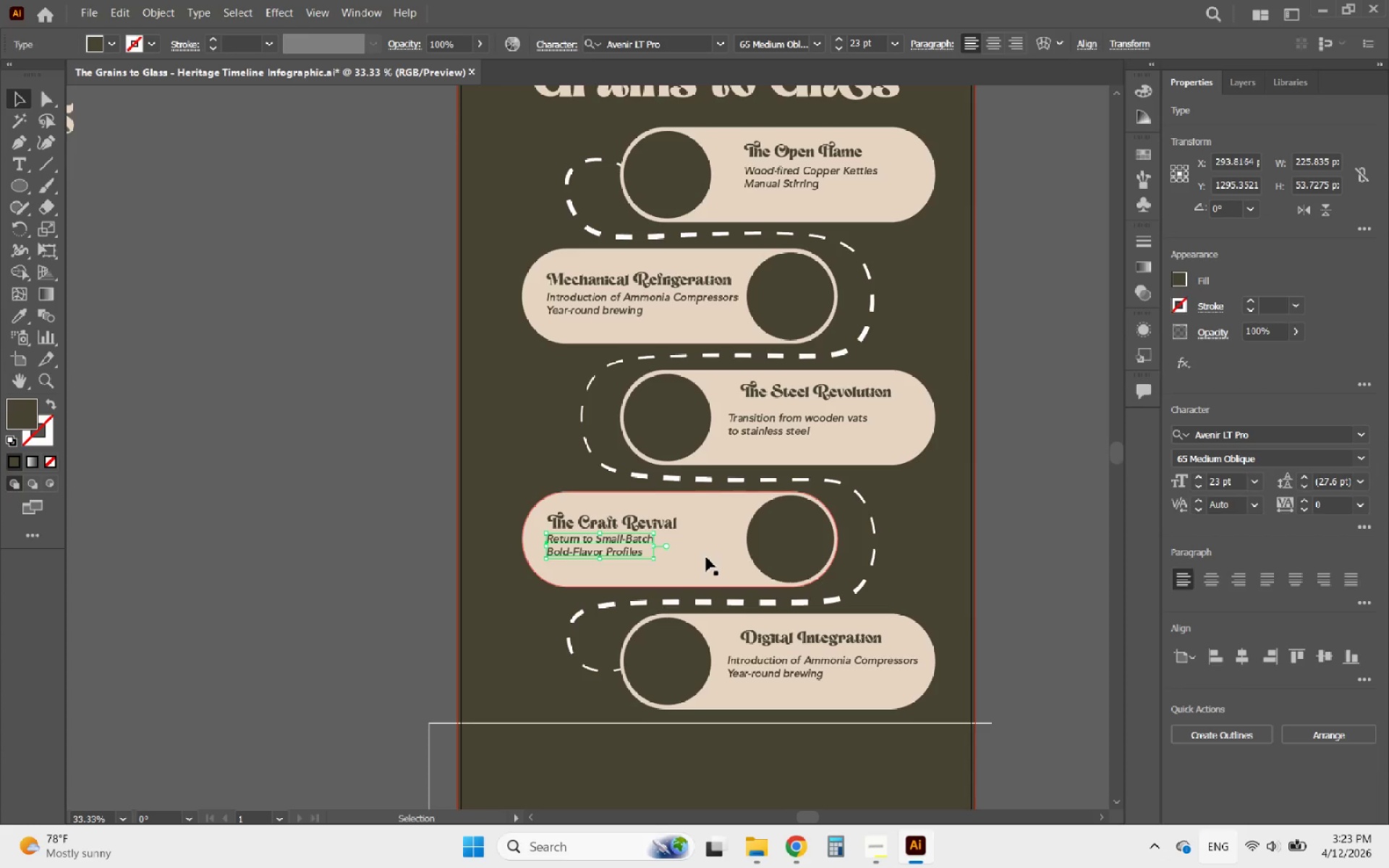 
hold_key(key=AltLeft, duration=0.48)
scroll: coordinate [697, 583], scroll_direction: up, amount: 1.0
 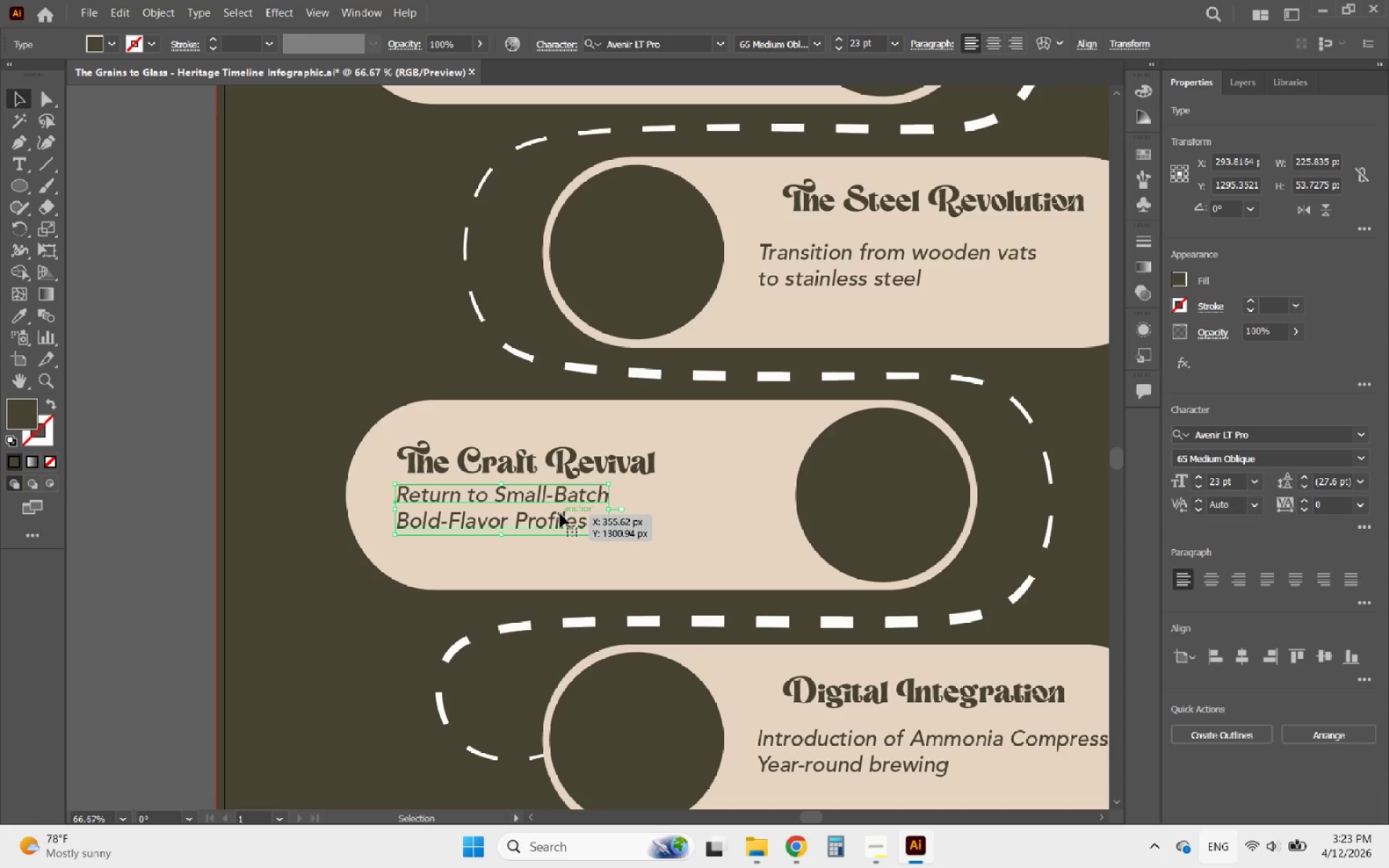 
left_click_drag(start_coordinate=[548, 499], to_coordinate=[598, 500])
 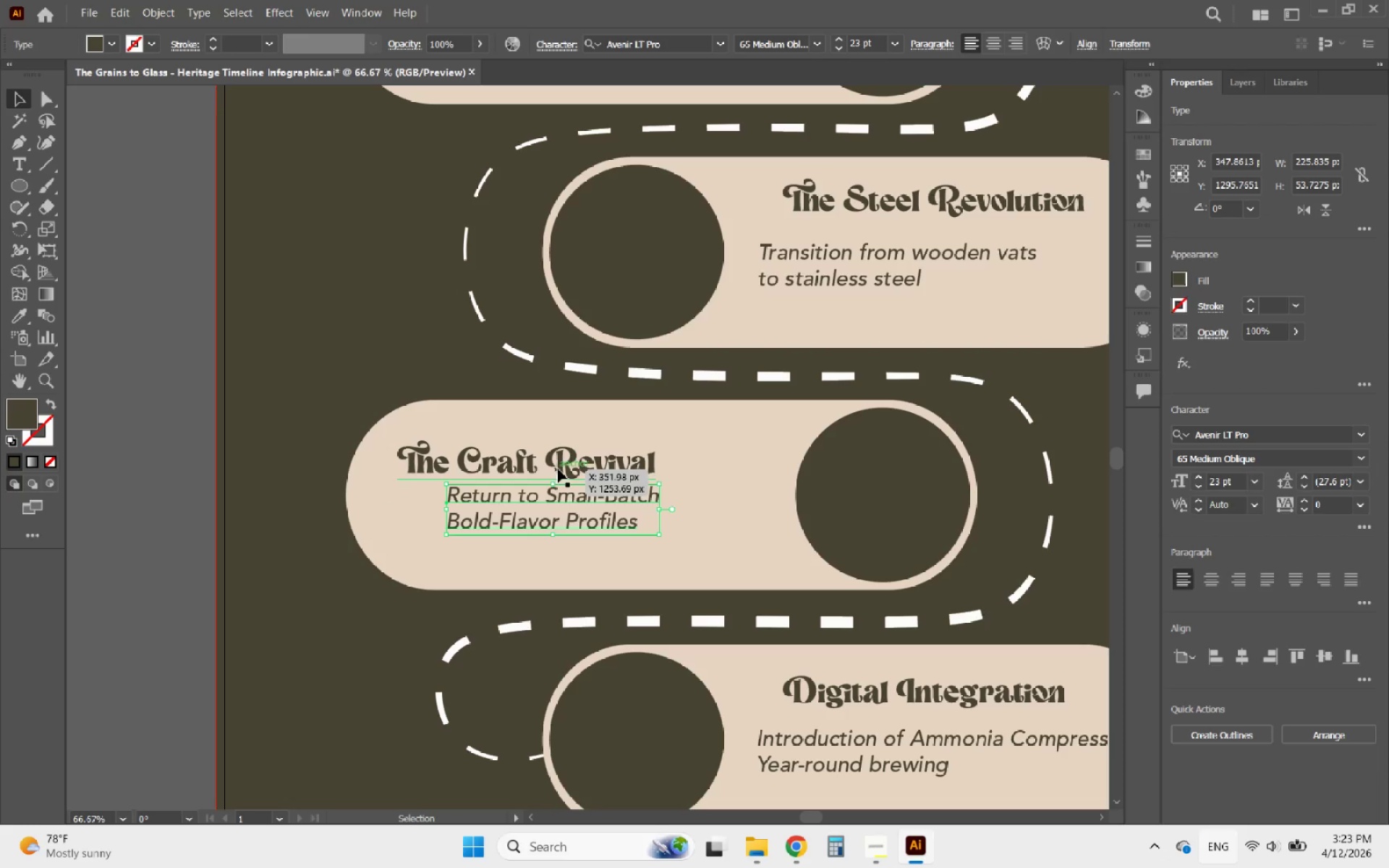 
left_click_drag(start_coordinate=[569, 466], to_coordinate=[611, 464])
 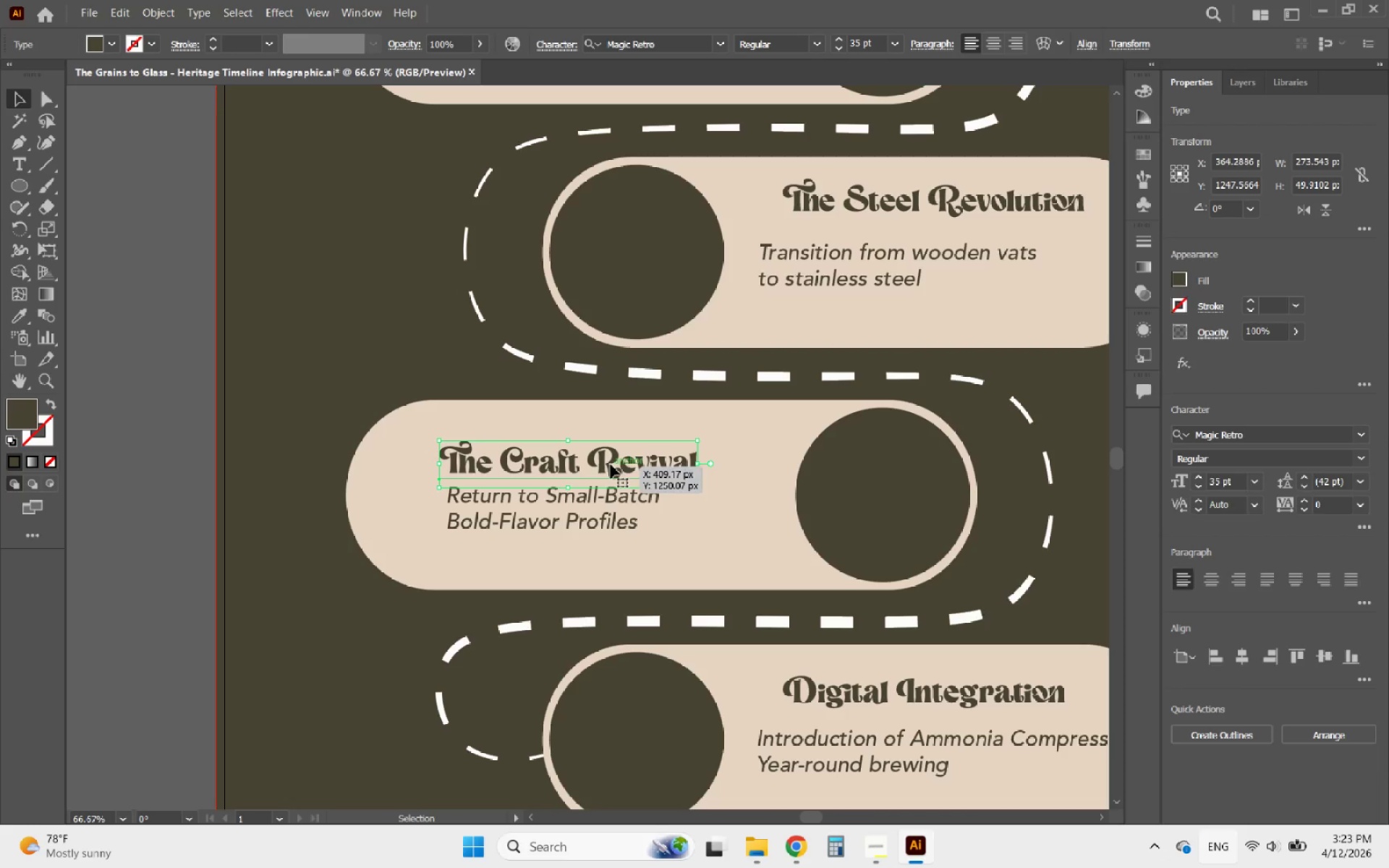 
hold_key(key=AltLeft, duration=0.62)
scroll: coordinate [459, 472], scroll_direction: down, amount: 2.0
 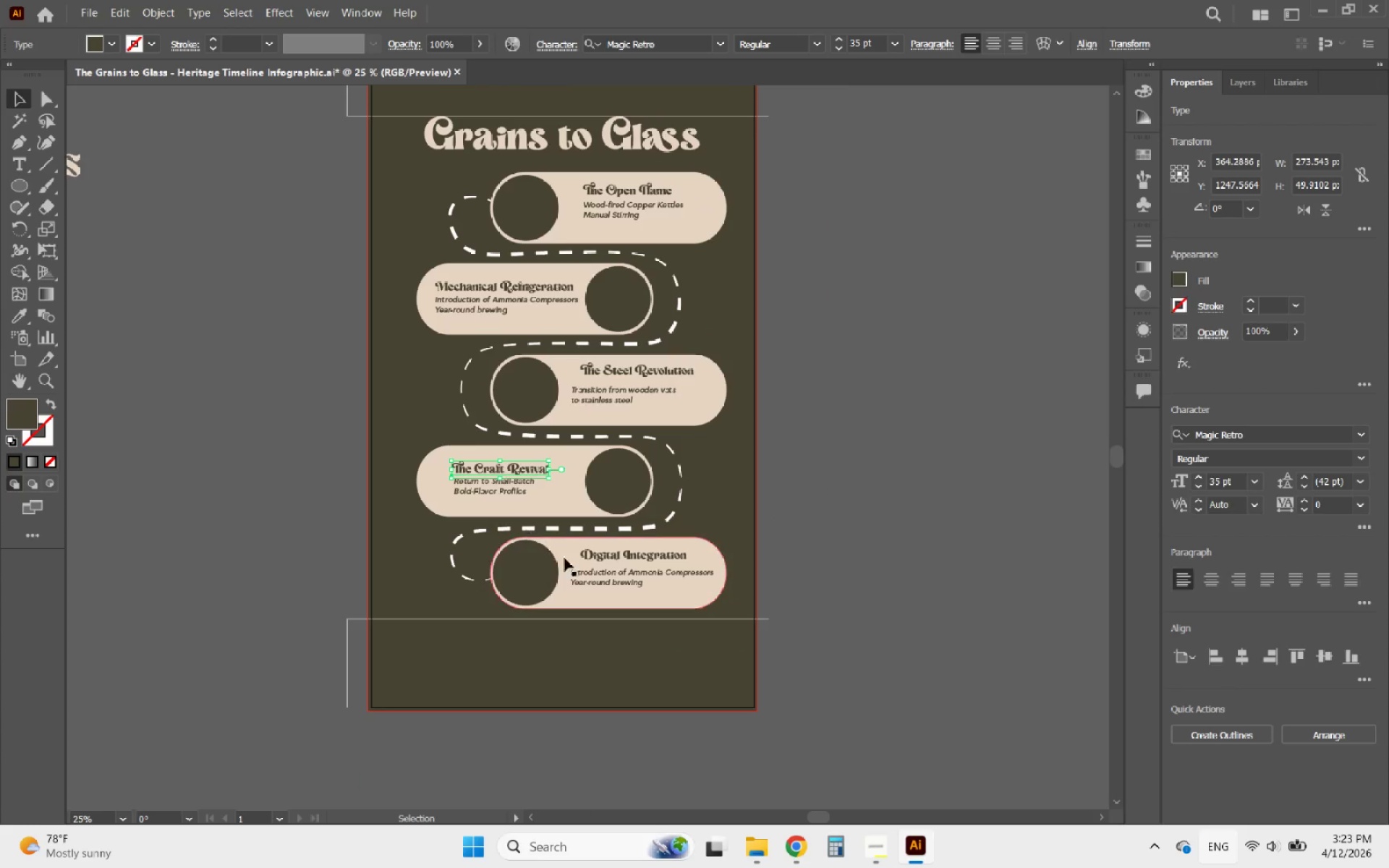 
hold_key(key=AltLeft, duration=0.53)
scroll: coordinate [624, 594], scroll_direction: up, amount: 2.0
 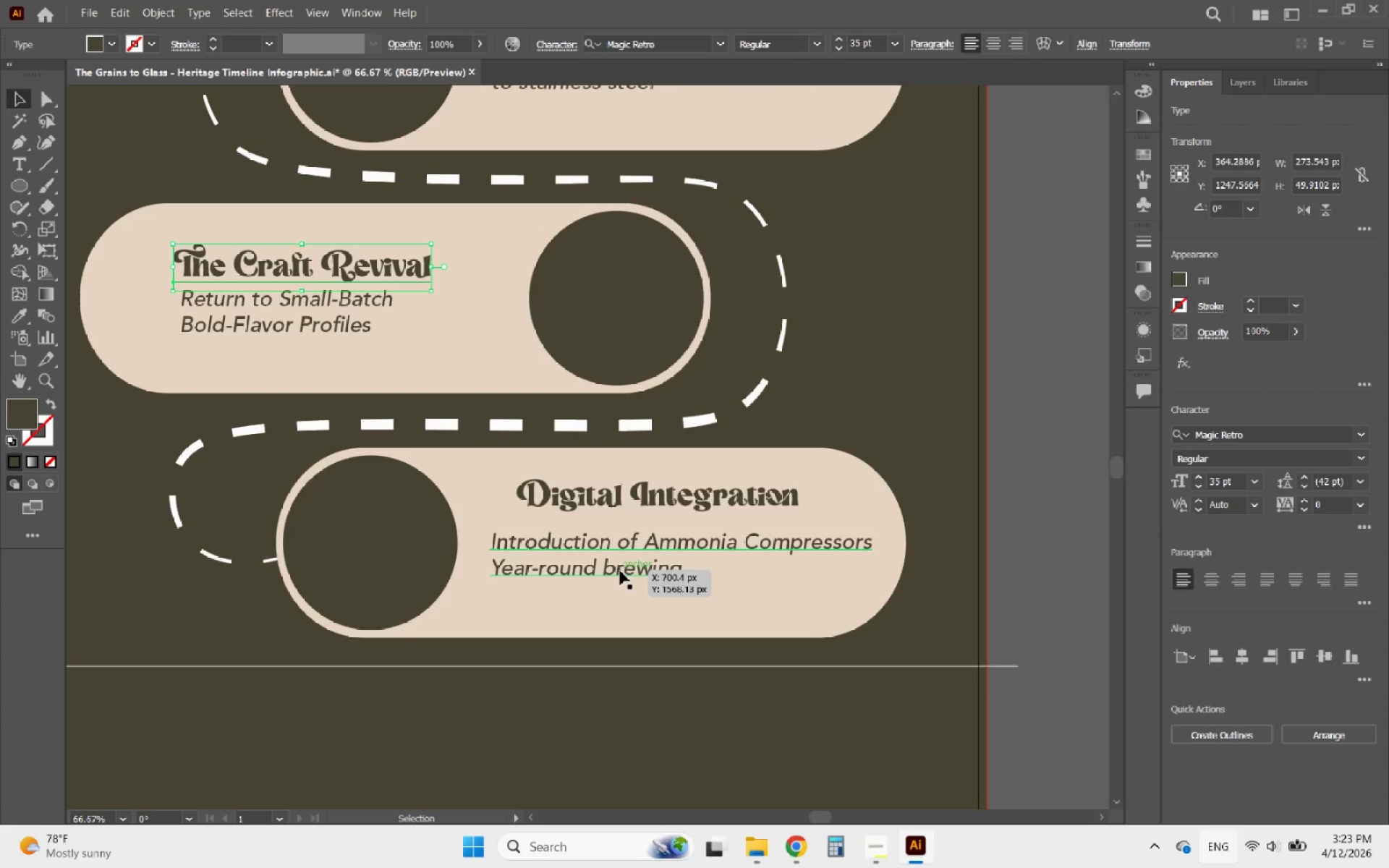 
left_click_drag(start_coordinate=[620, 571], to_coordinate=[641, 575])
 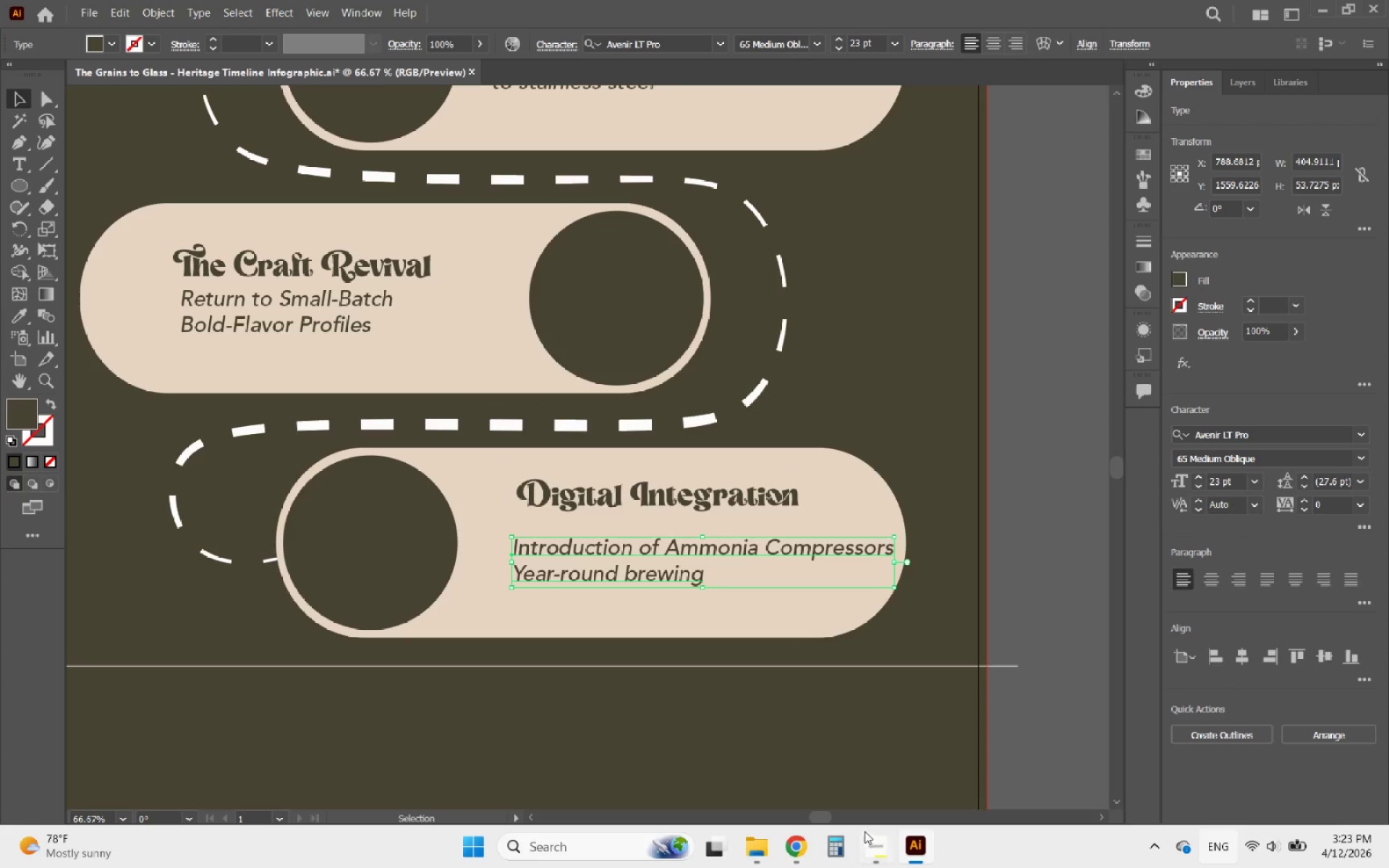 
left_click([876, 849])